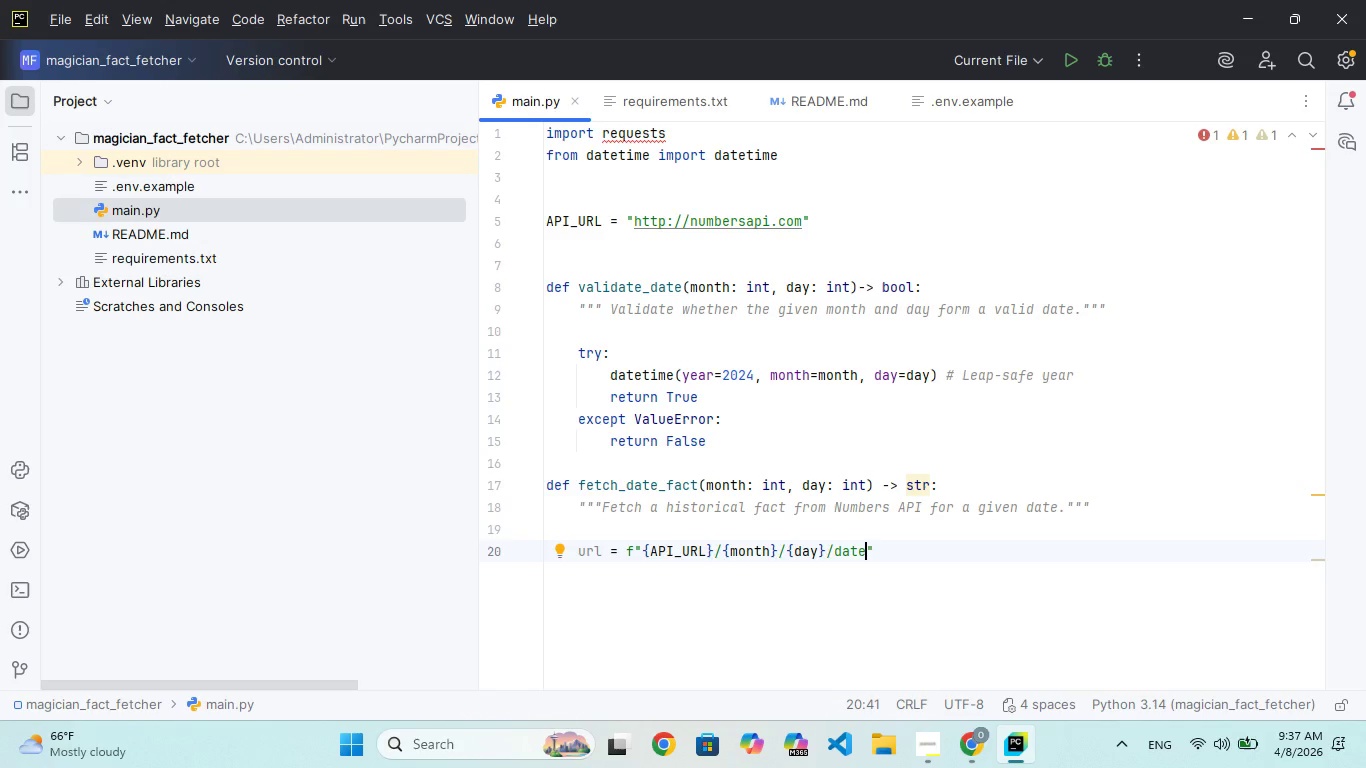 
key(ArrowRight)
 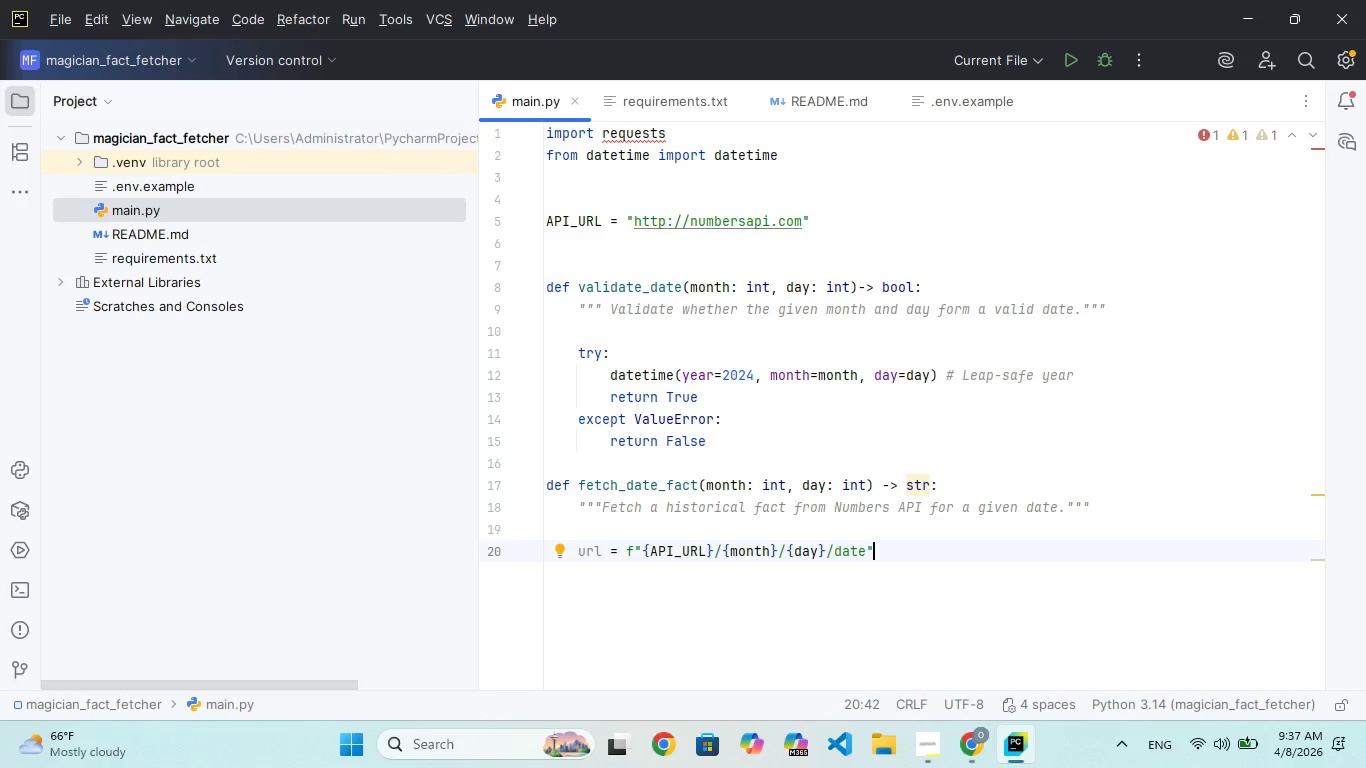 
key(Enter)
 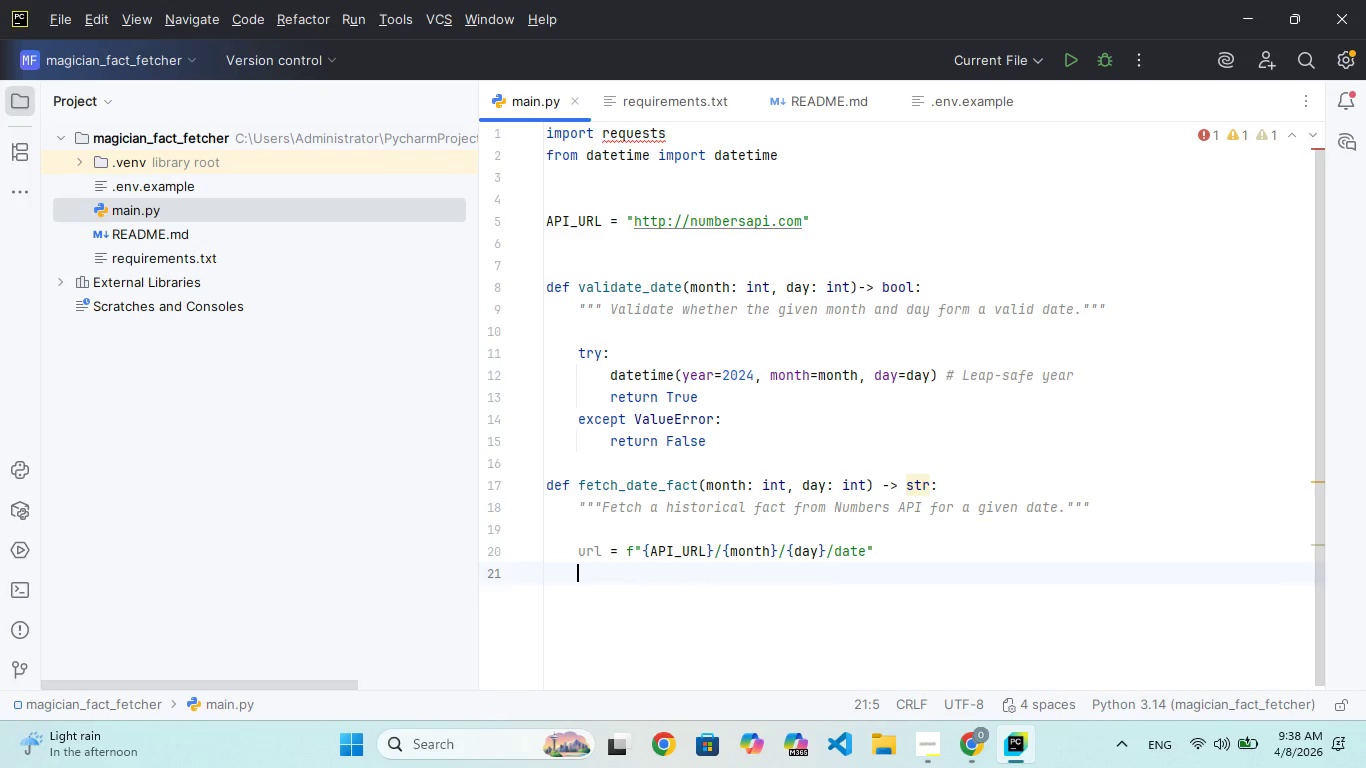 
key(Enter)
 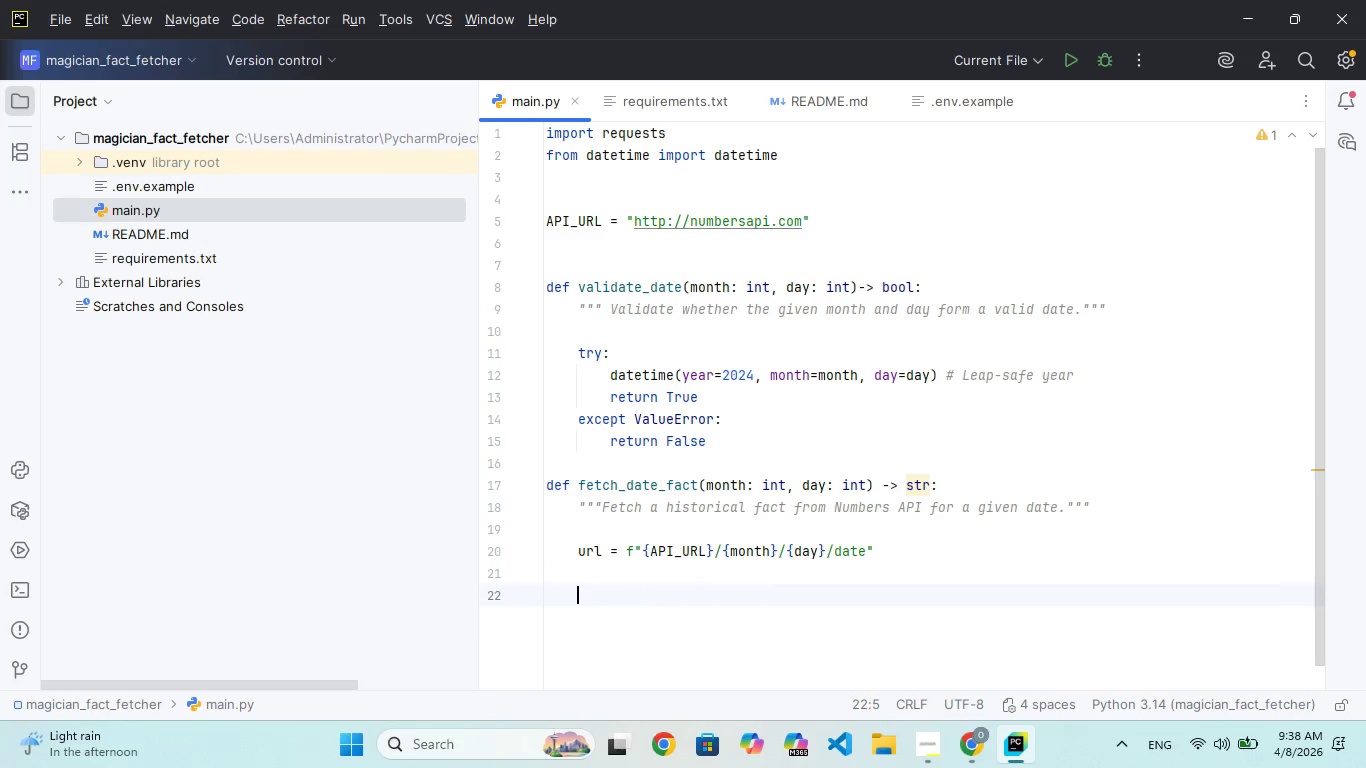 
type(ty:)
 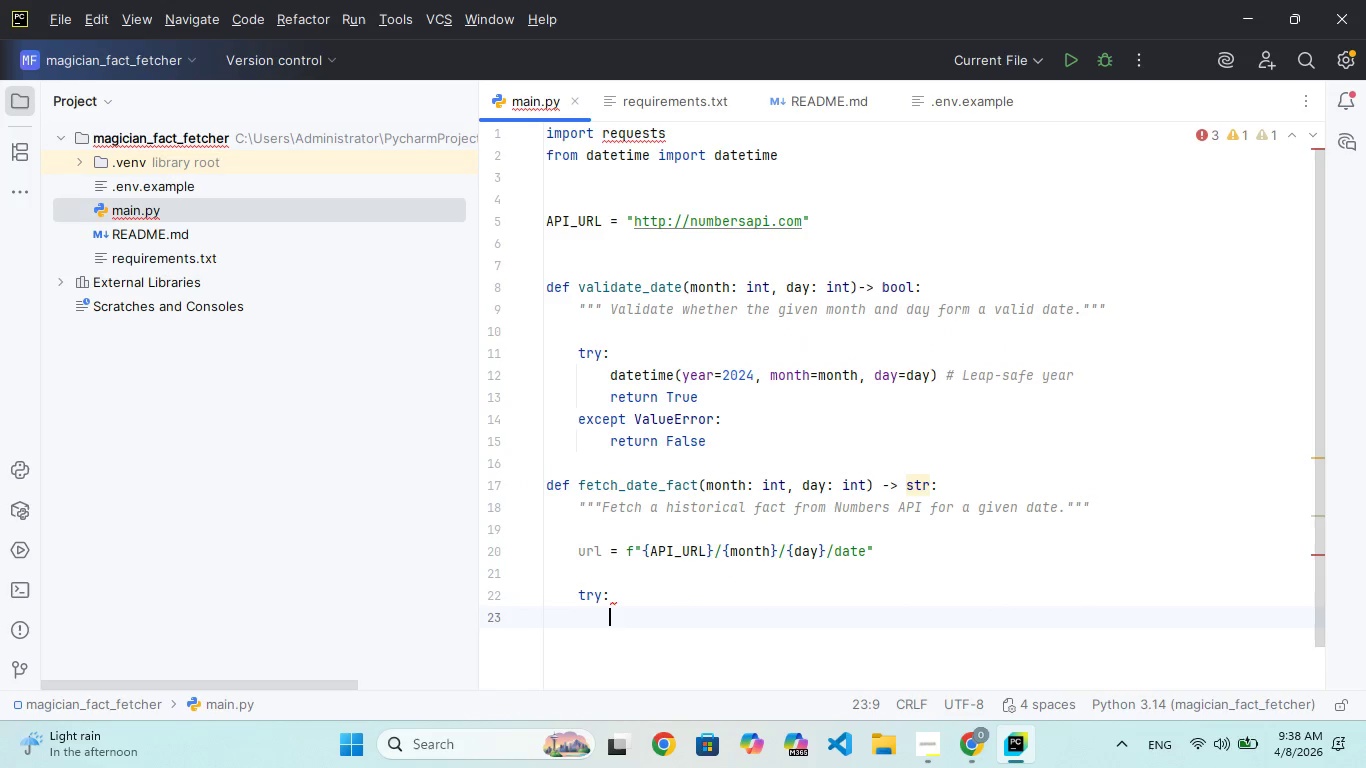 
hold_key(key=R, duration=0.34)
 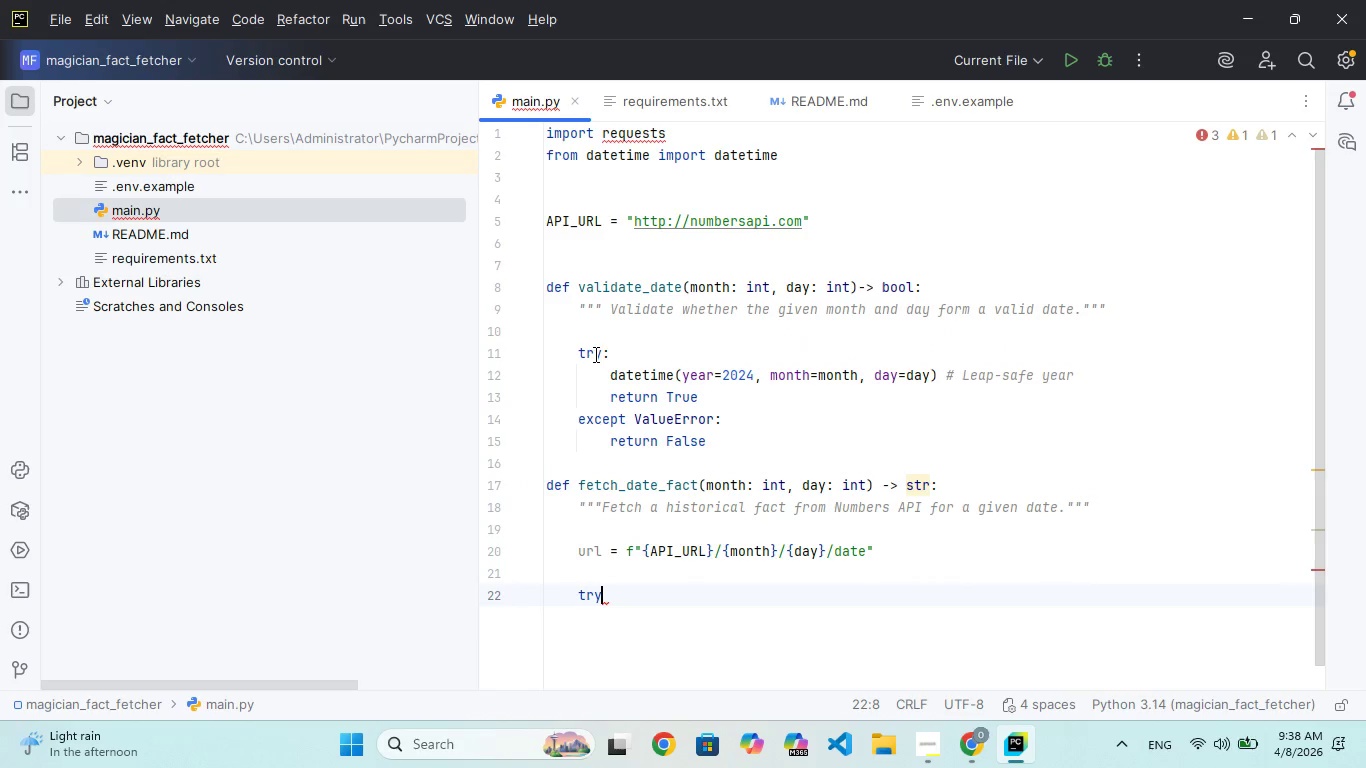 
key(Enter)
 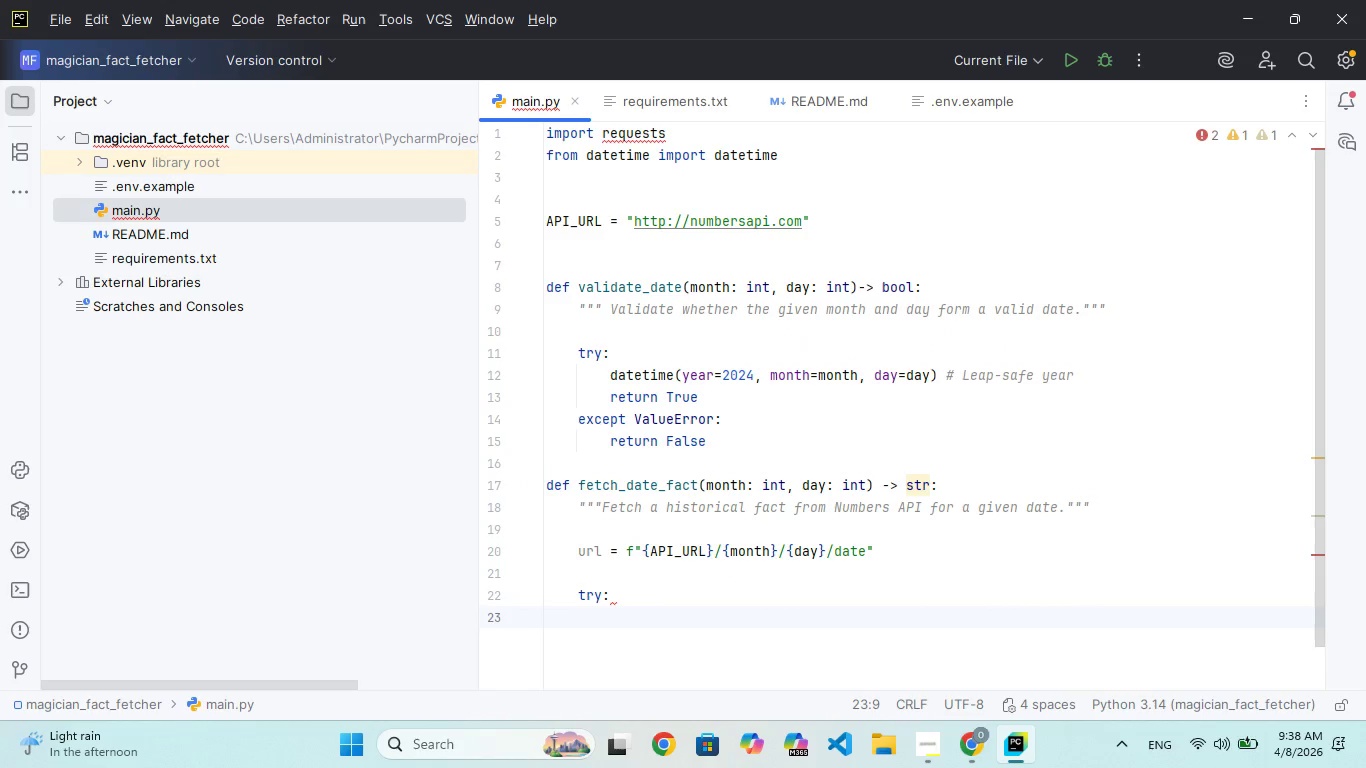 
type(respone)
 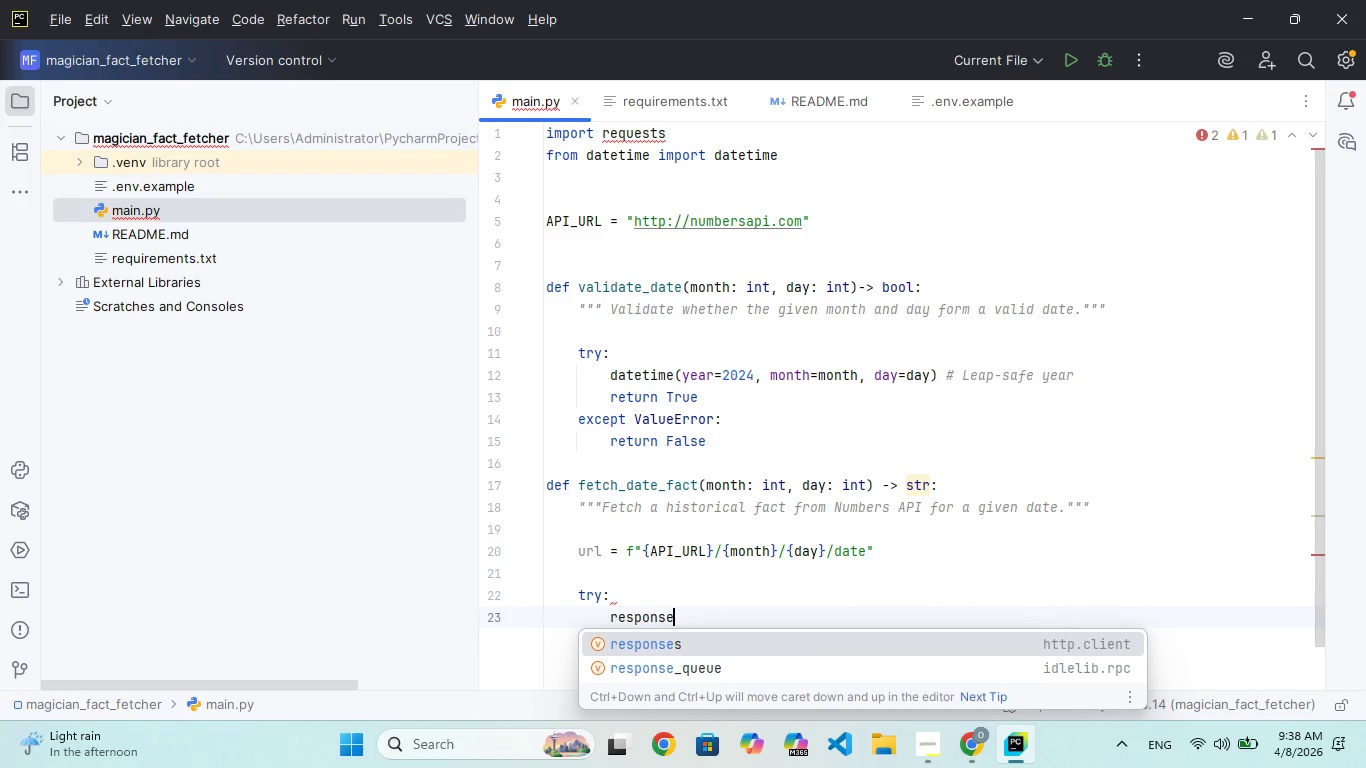 
hold_key(key=S, duration=0.31)
 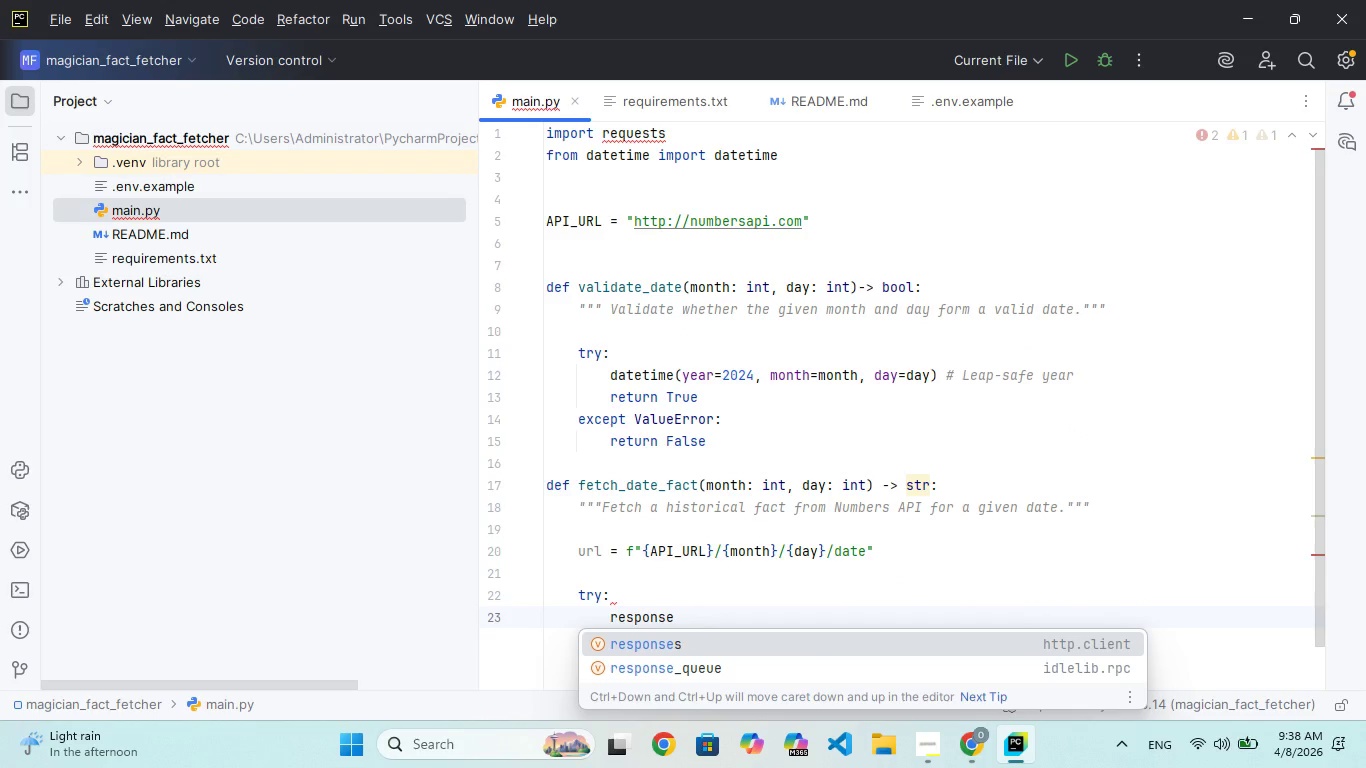 
type( = request)
 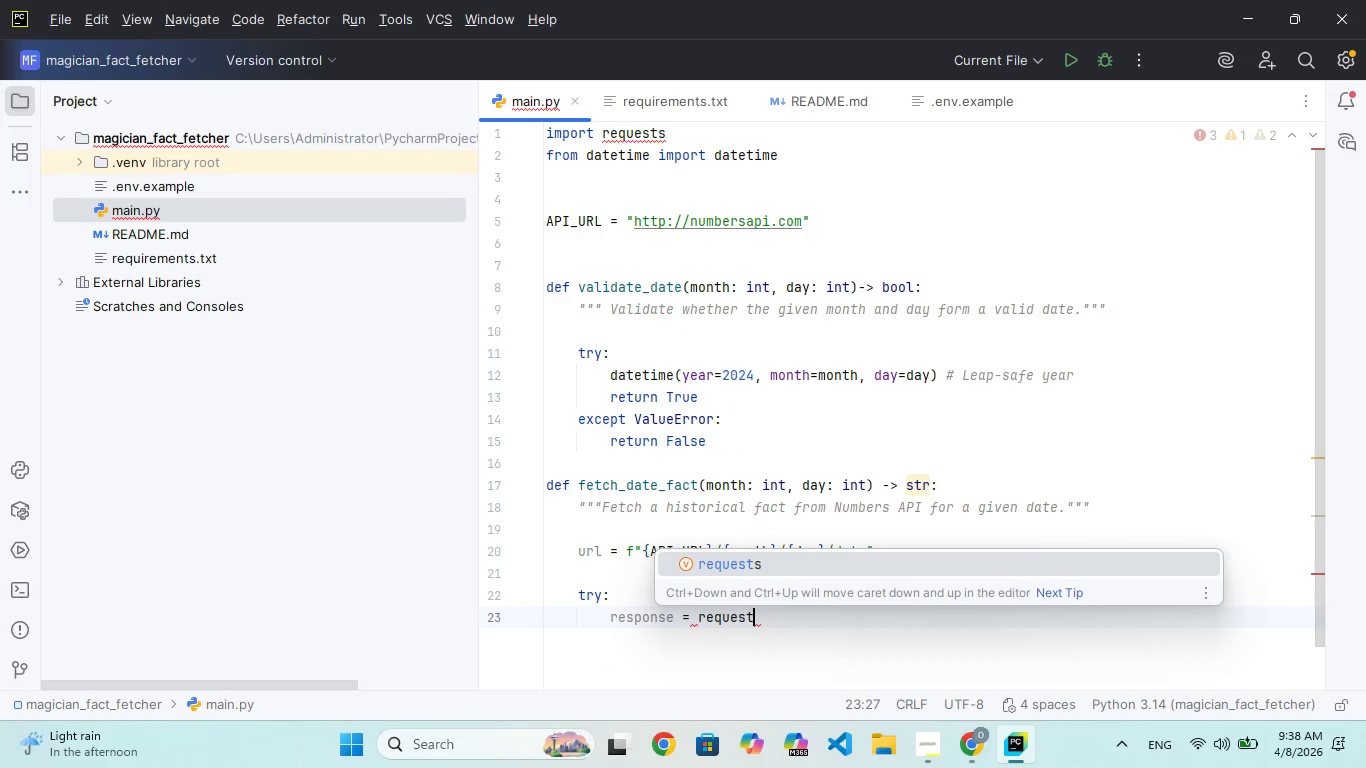 
key(Enter)
 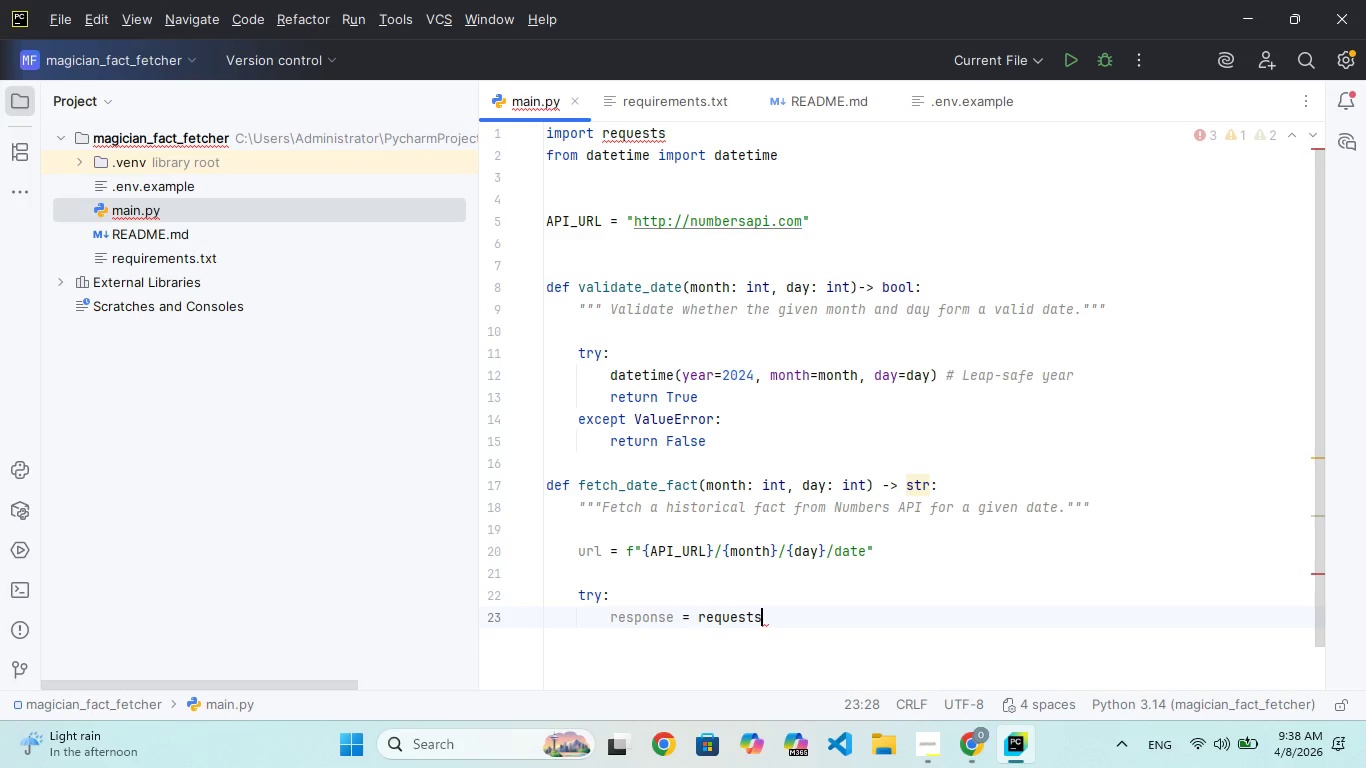 
type(.et(url, timeut)
 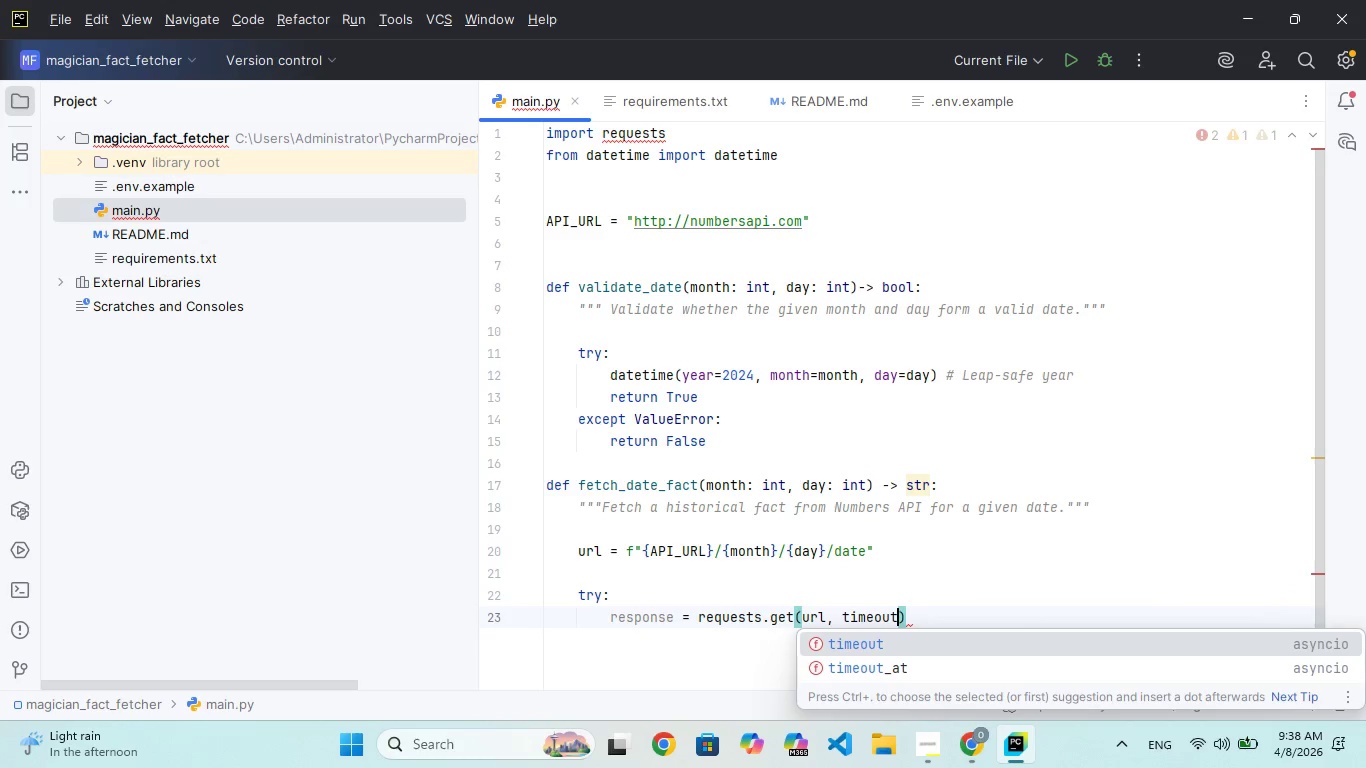 
hold_key(key=G, duration=0.38)
 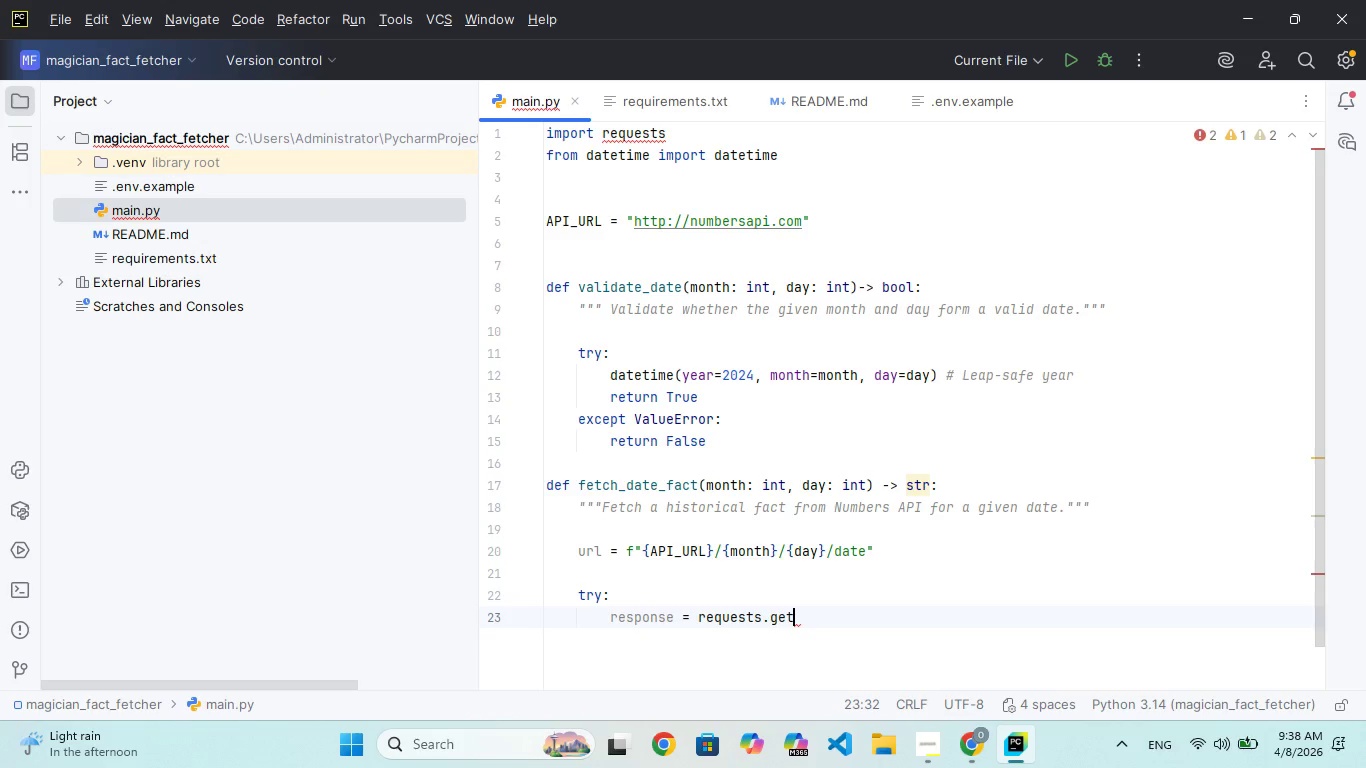 
hold_key(key=O, duration=0.34)
 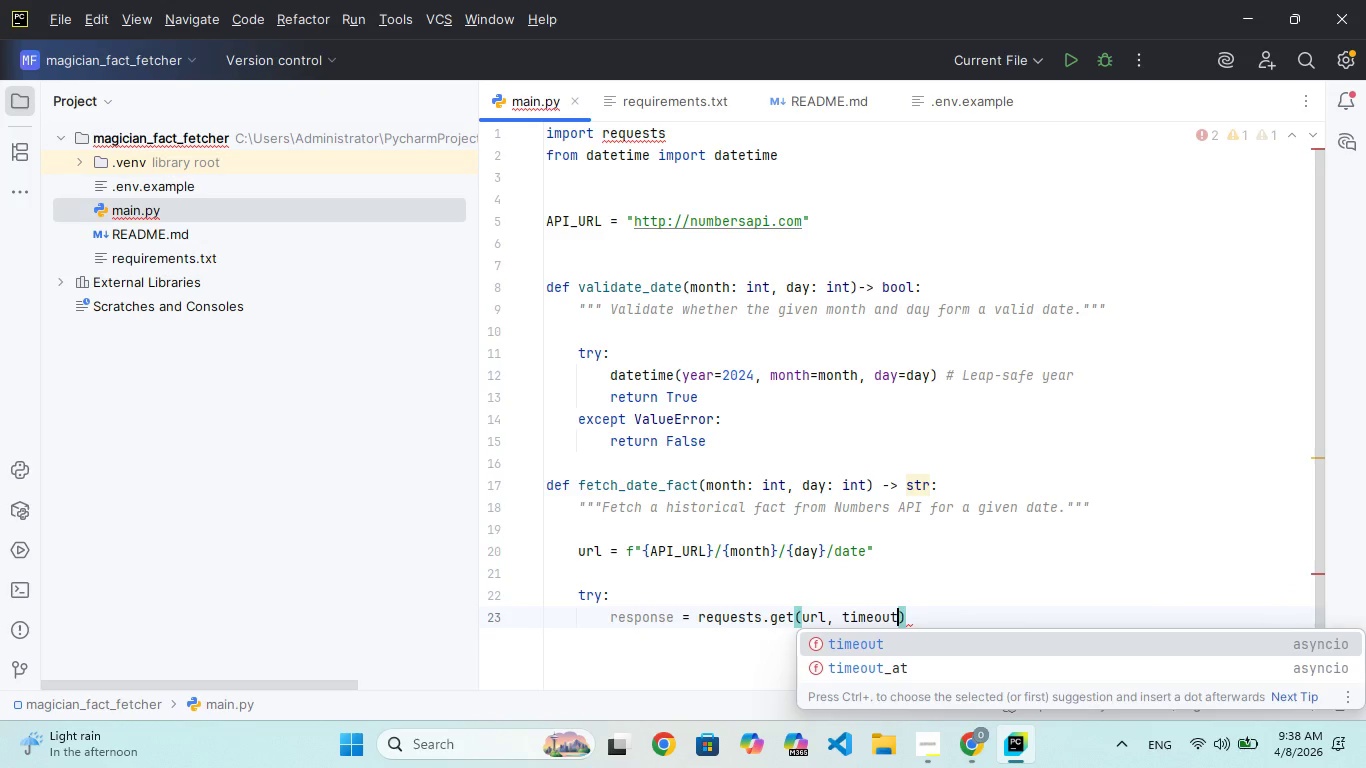 
key(Enter)
 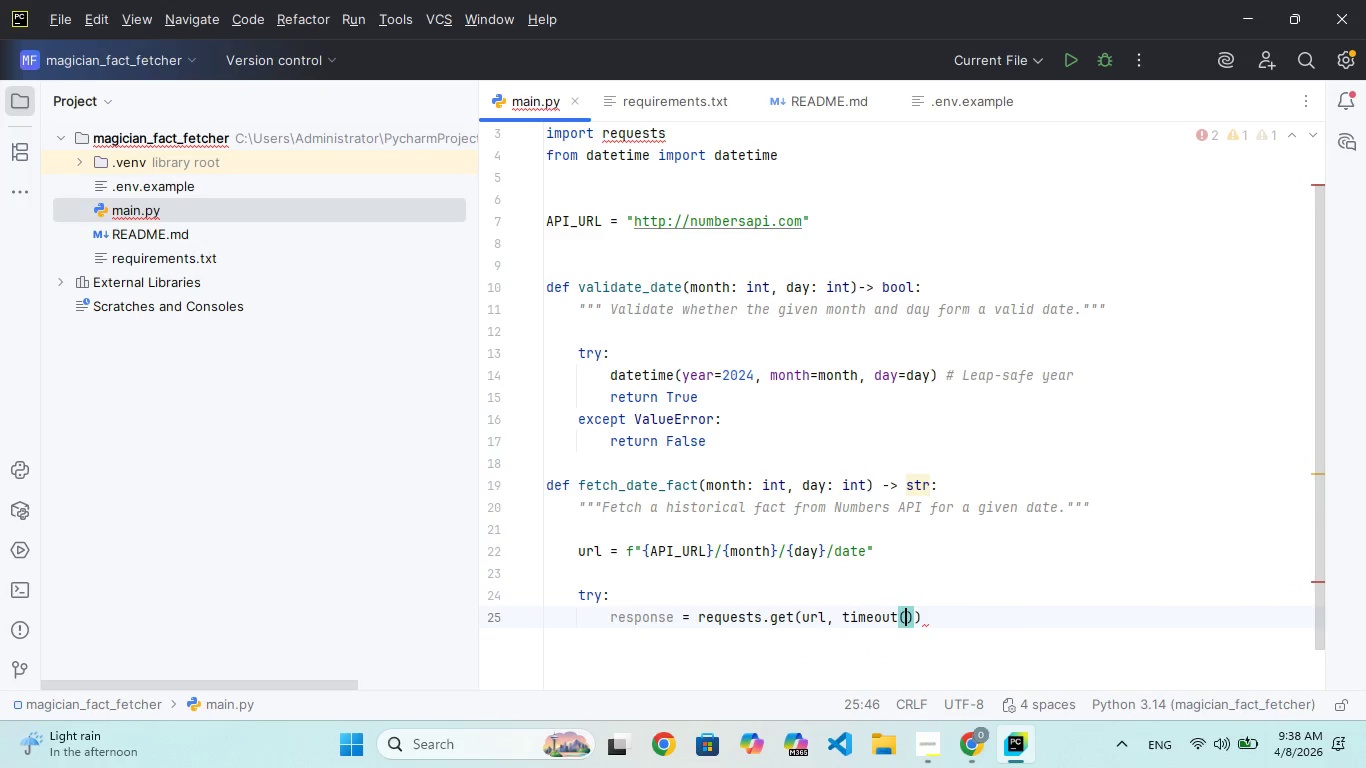 
key(Equal)
 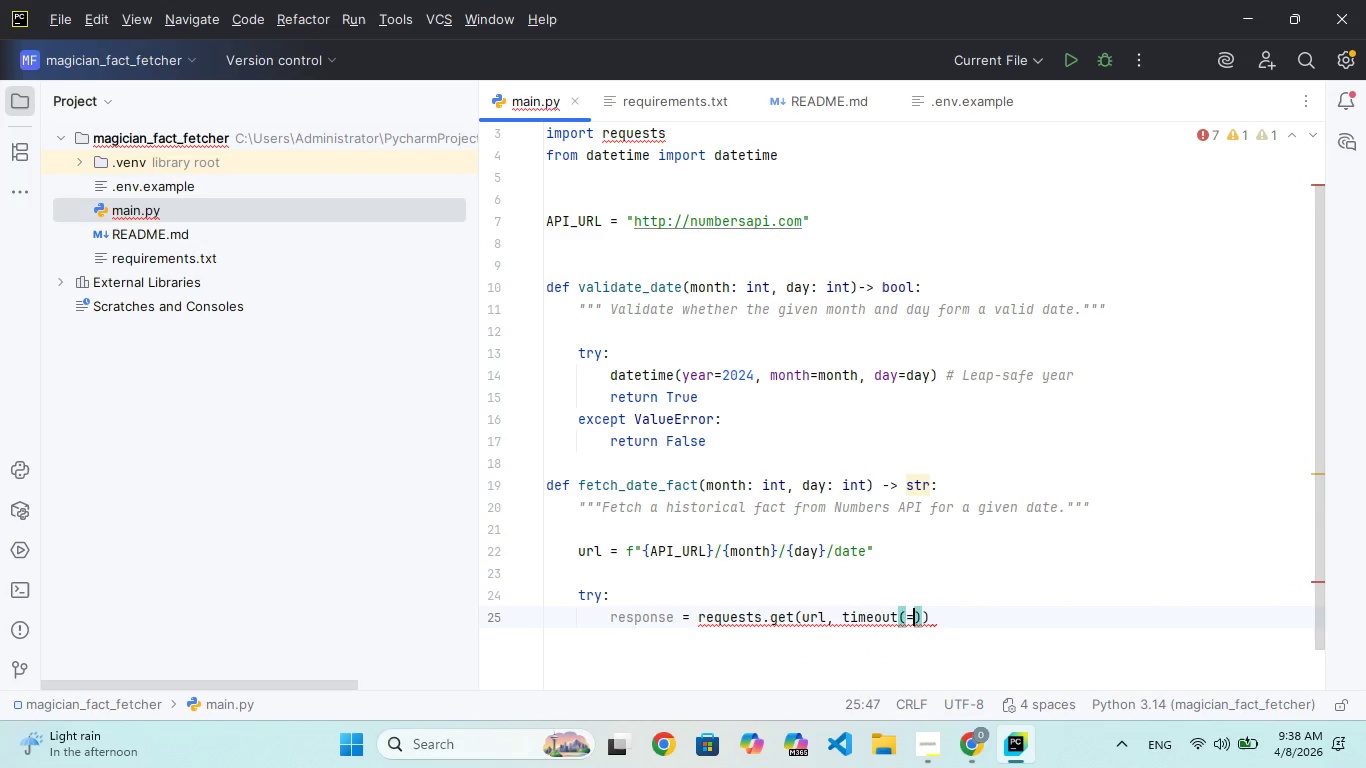 
key(5)
 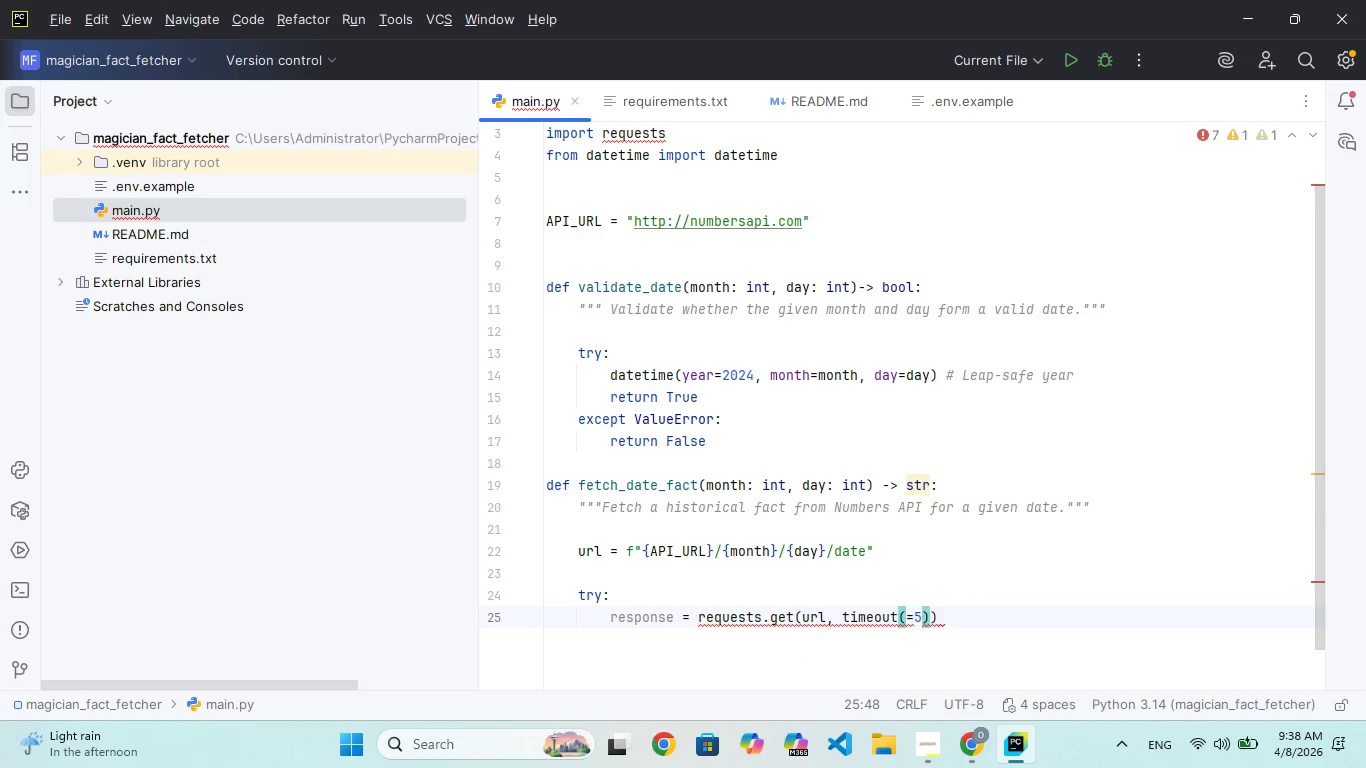 
key(ArrowRight)
 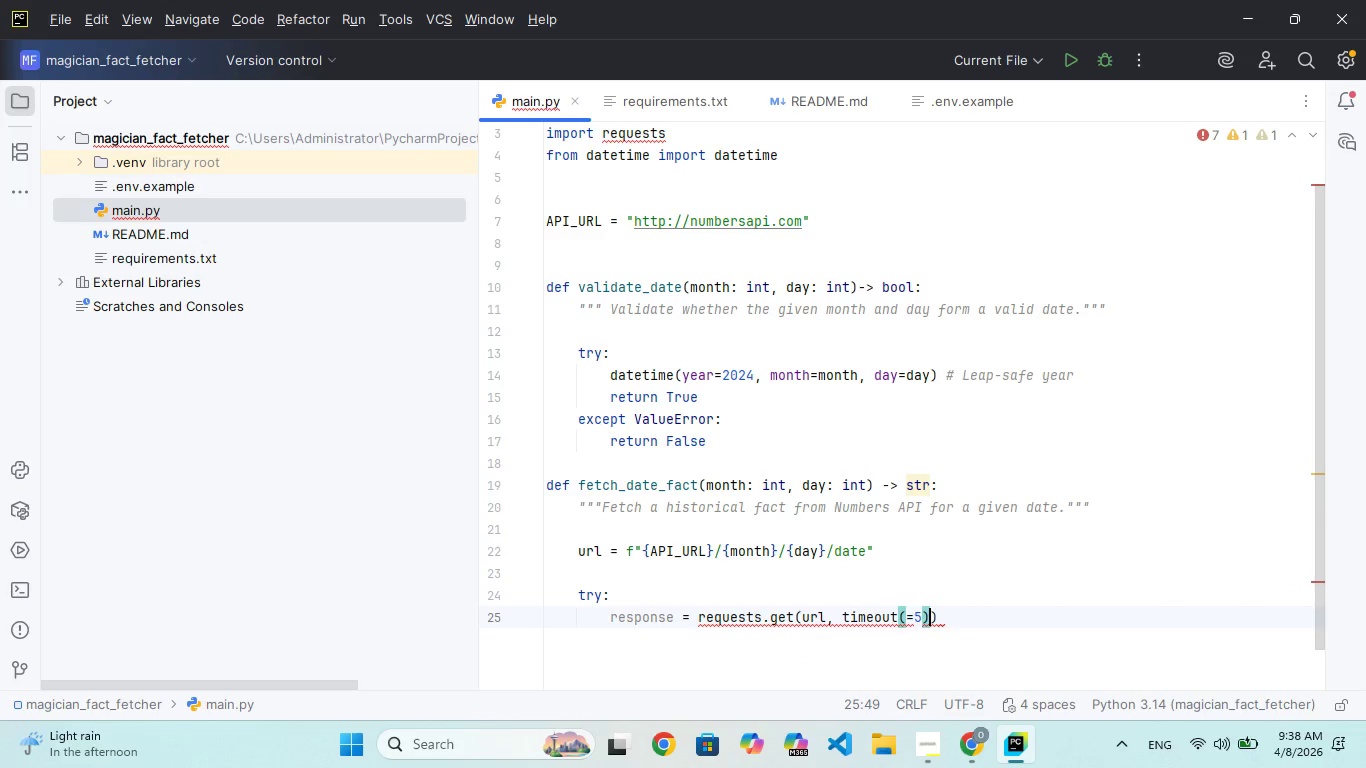 
key(ArrowRight)
 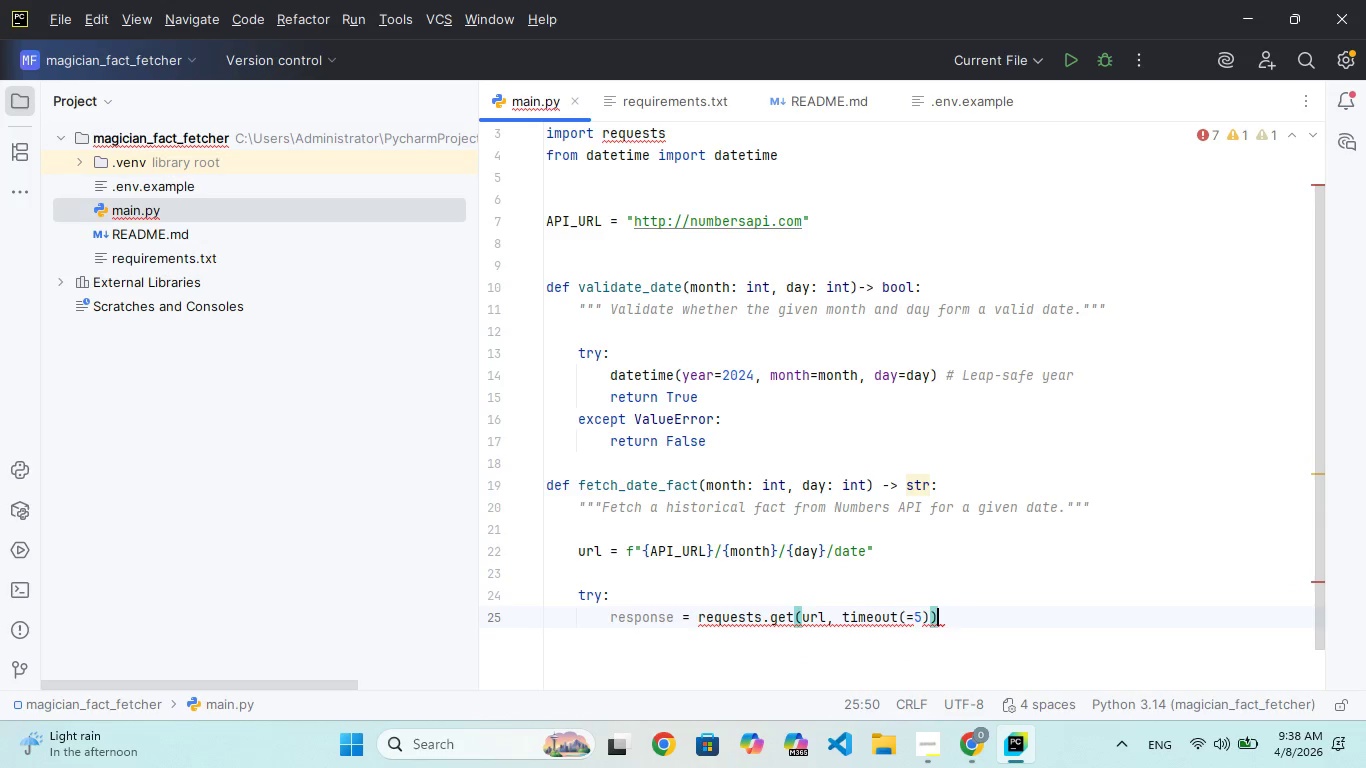 
key(ArrowLeft)
 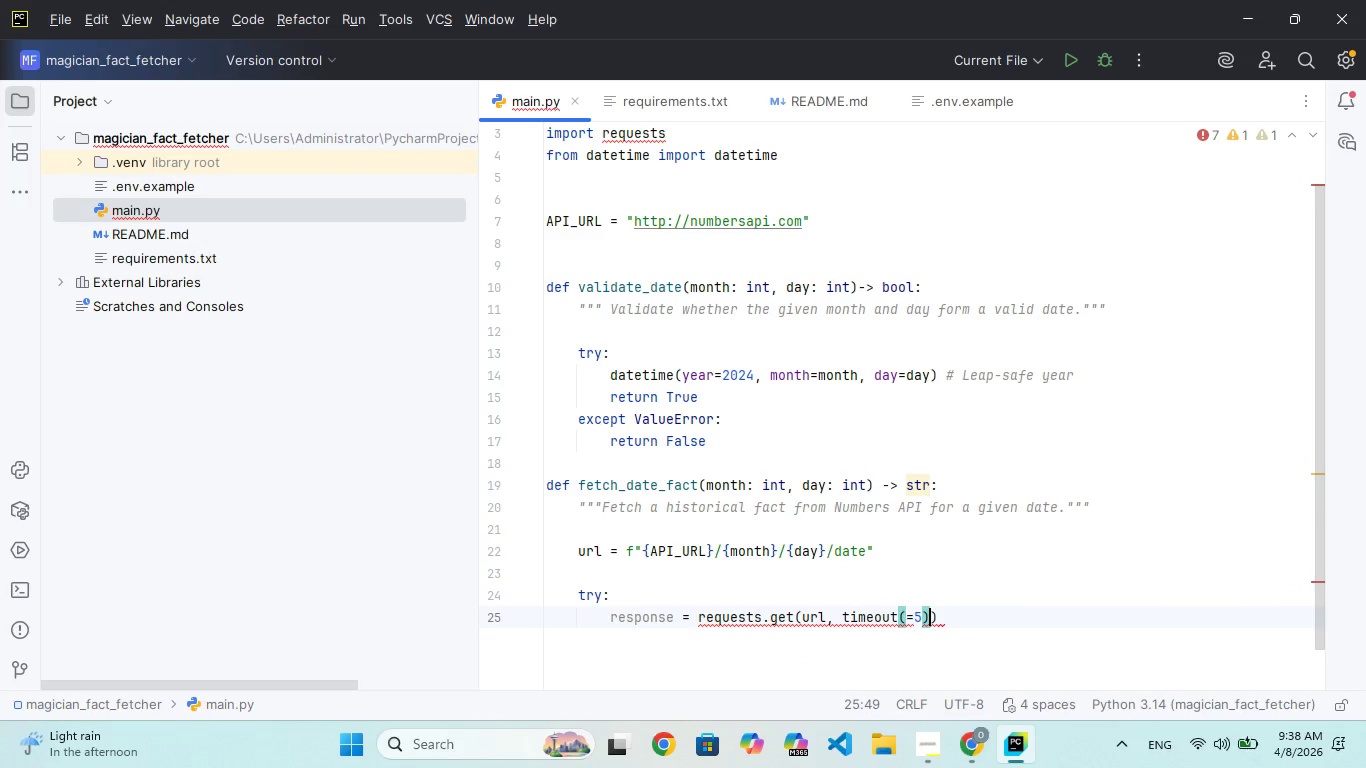 
key(ArrowLeft)
 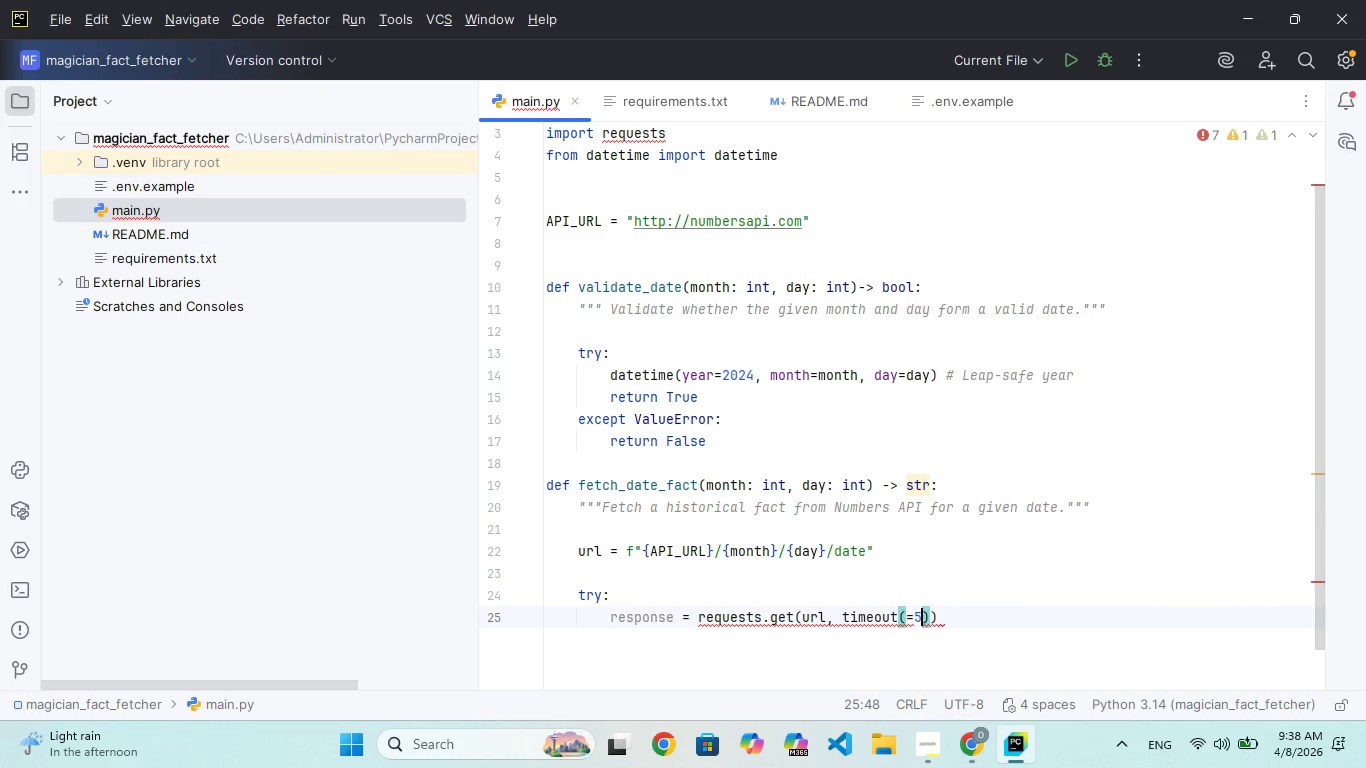 
key(ArrowRight)
 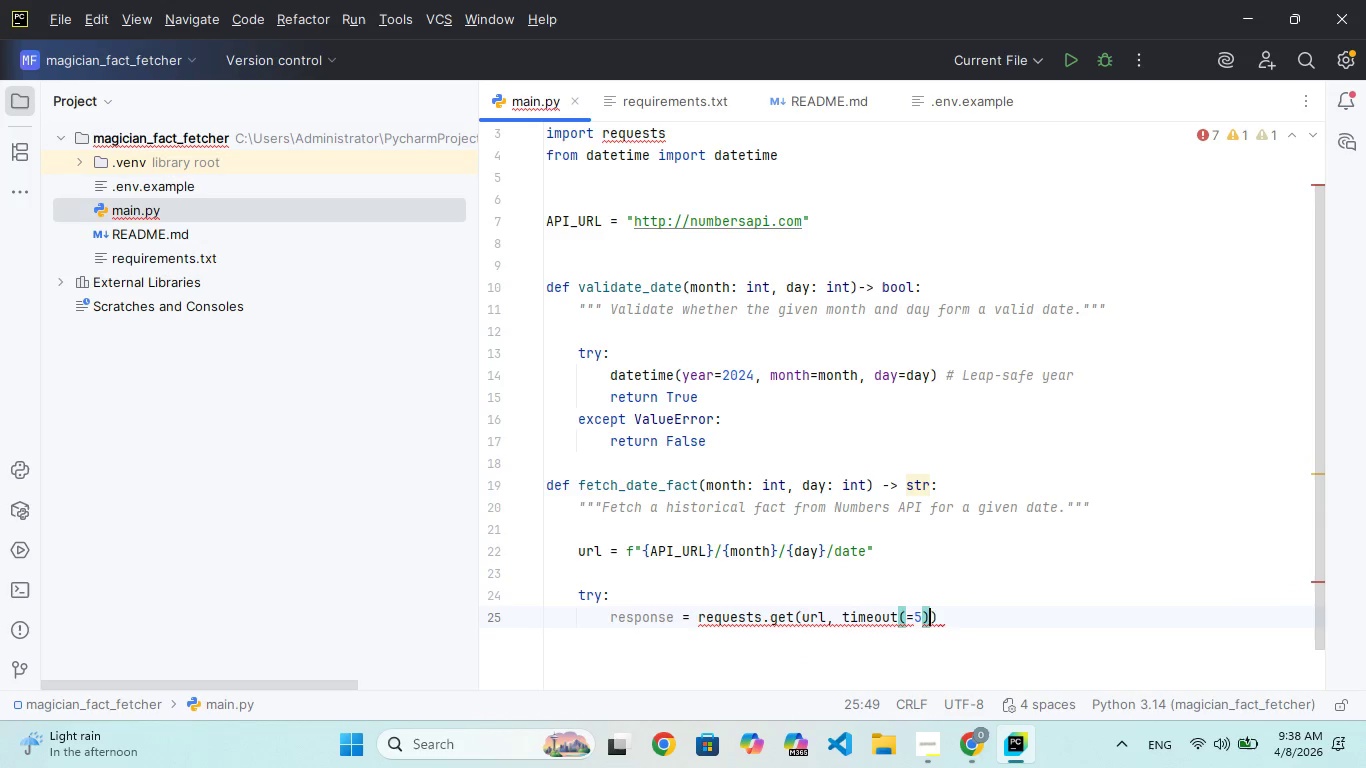 
key(Backspace)
 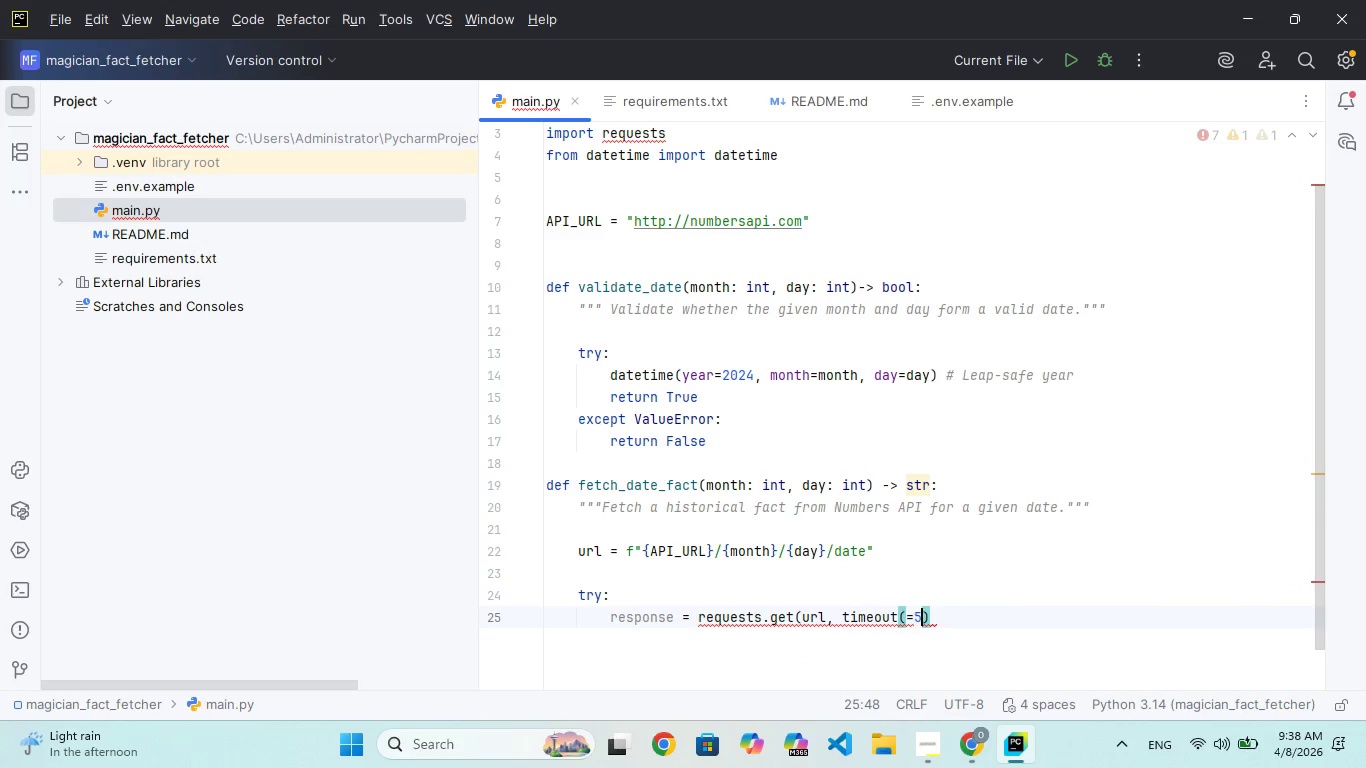 
key(ArrowLeft)
 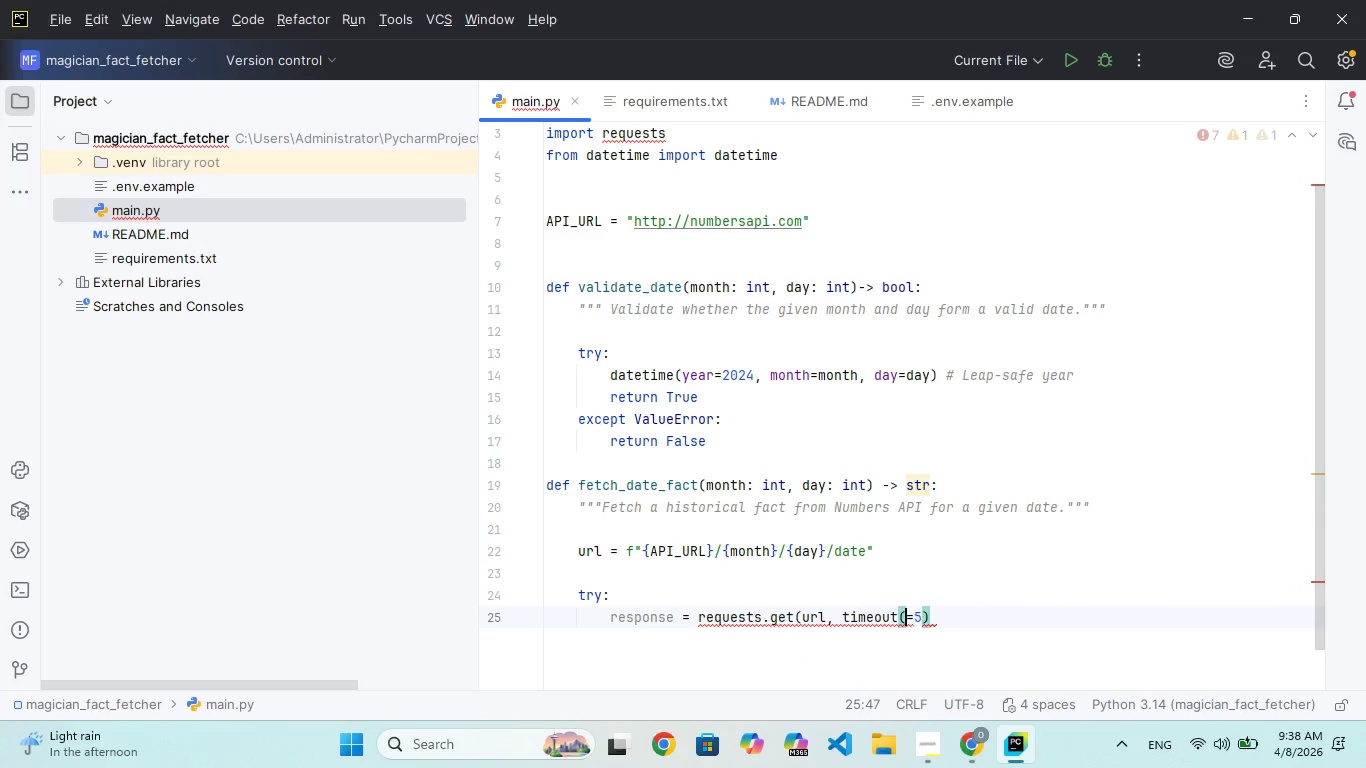 
key(ArrowLeft)
 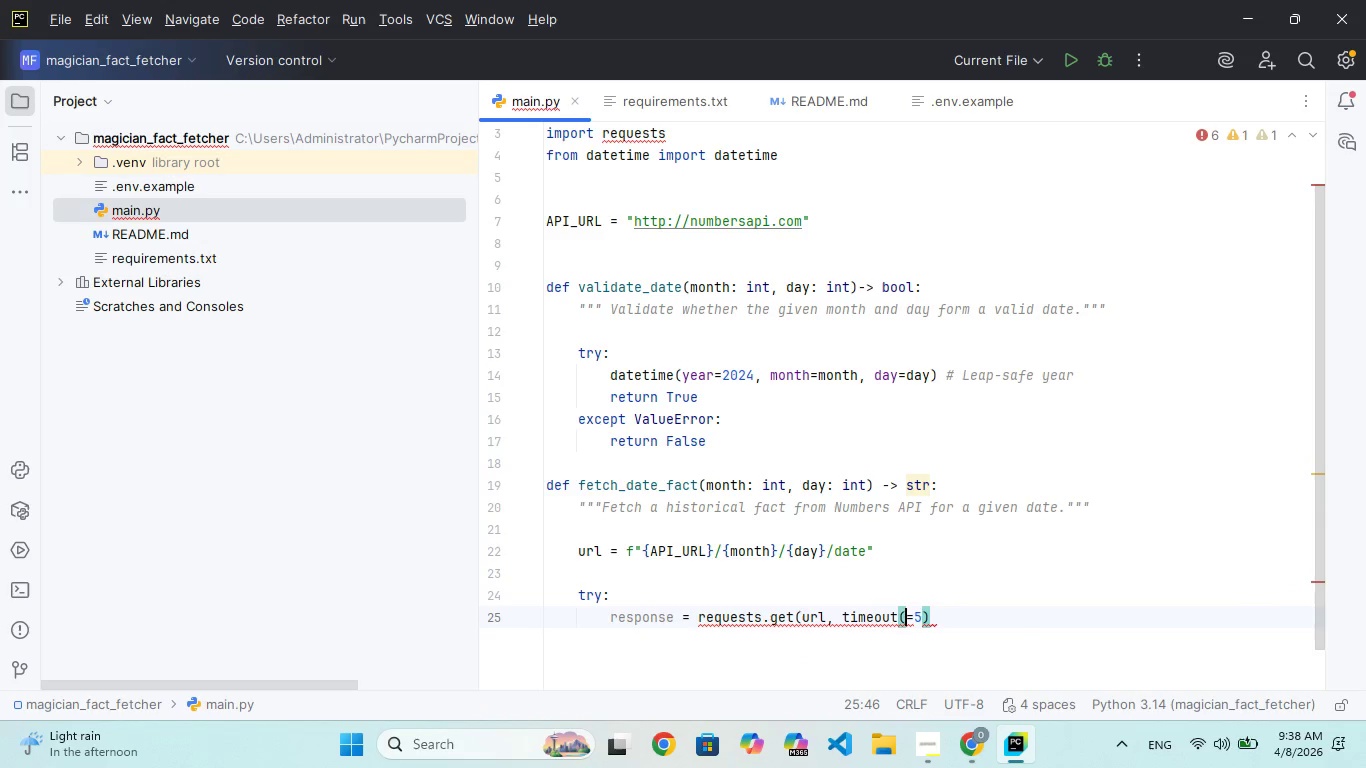 
key(Backspace)
 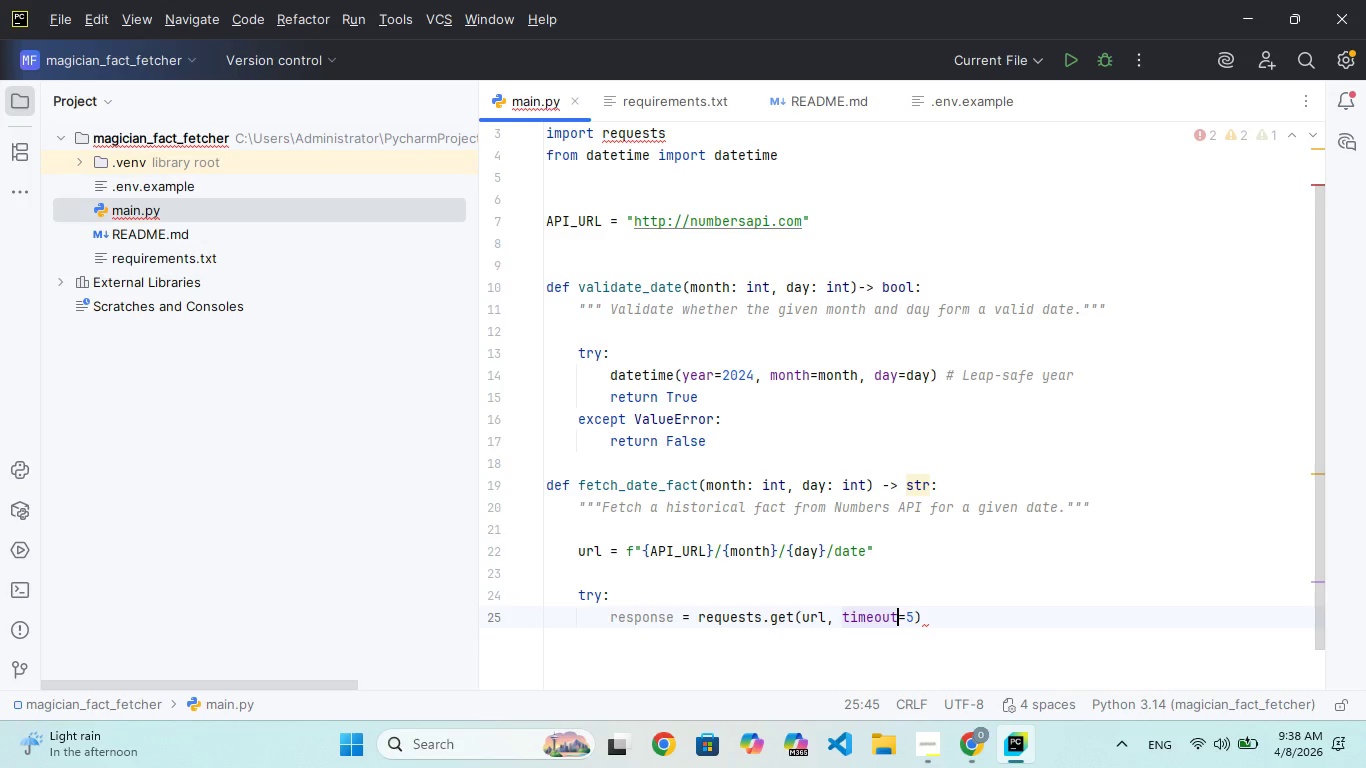 
key(ArrowRight)
 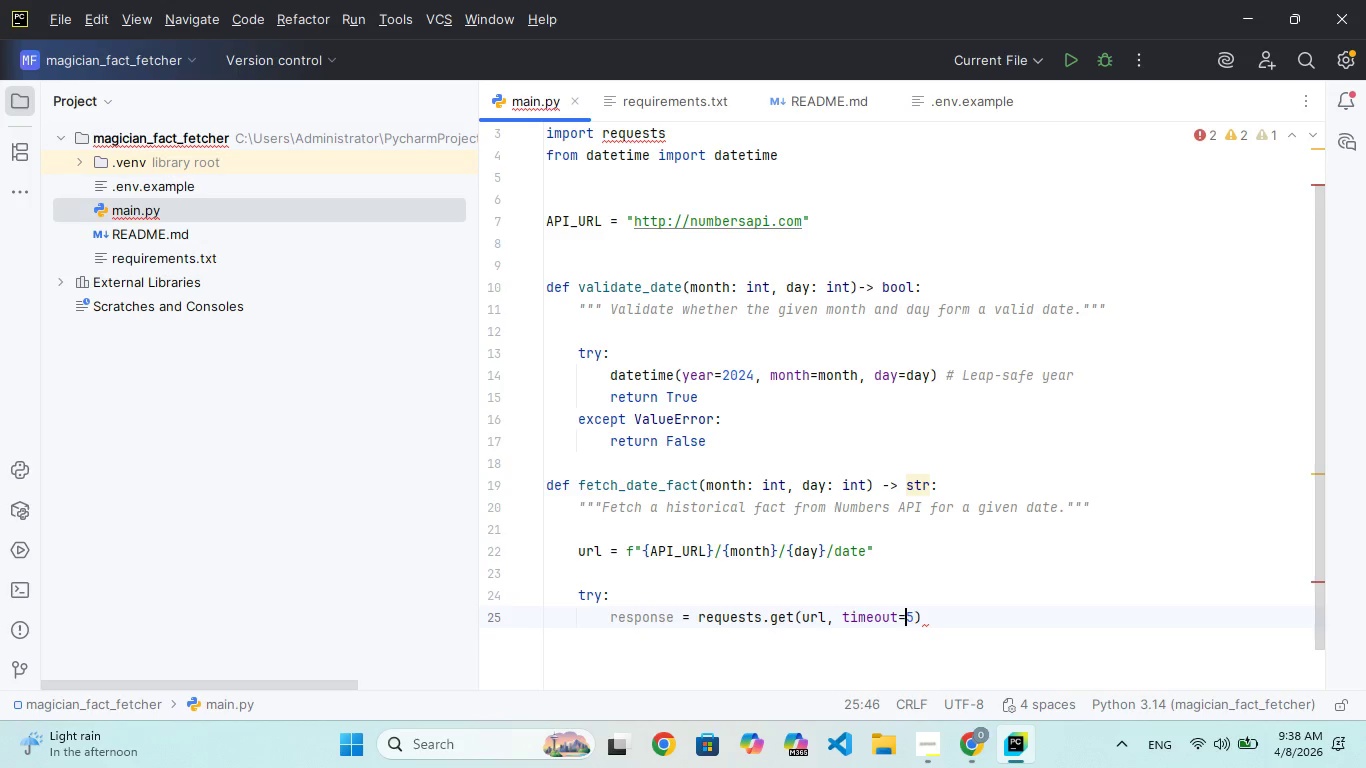 
key(ArrowRight)
 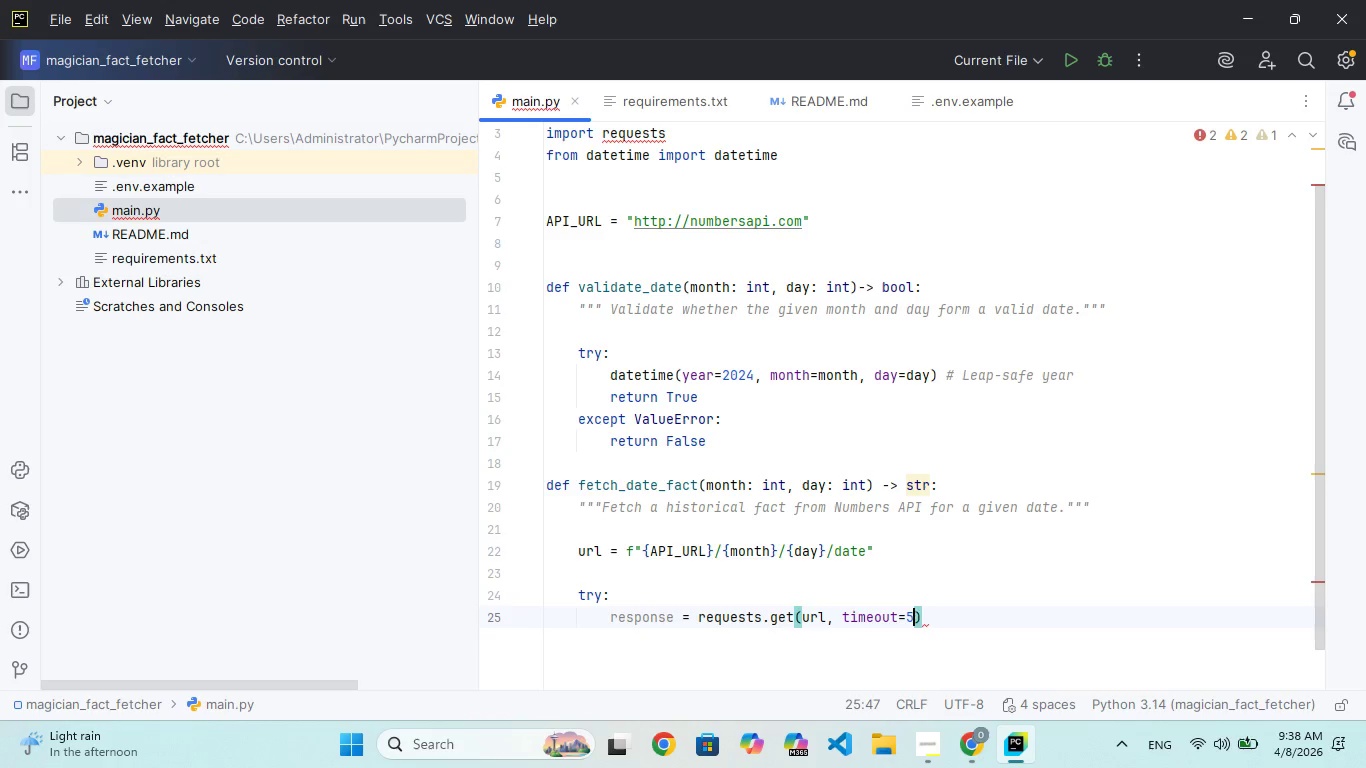 
key(ArrowRight)
 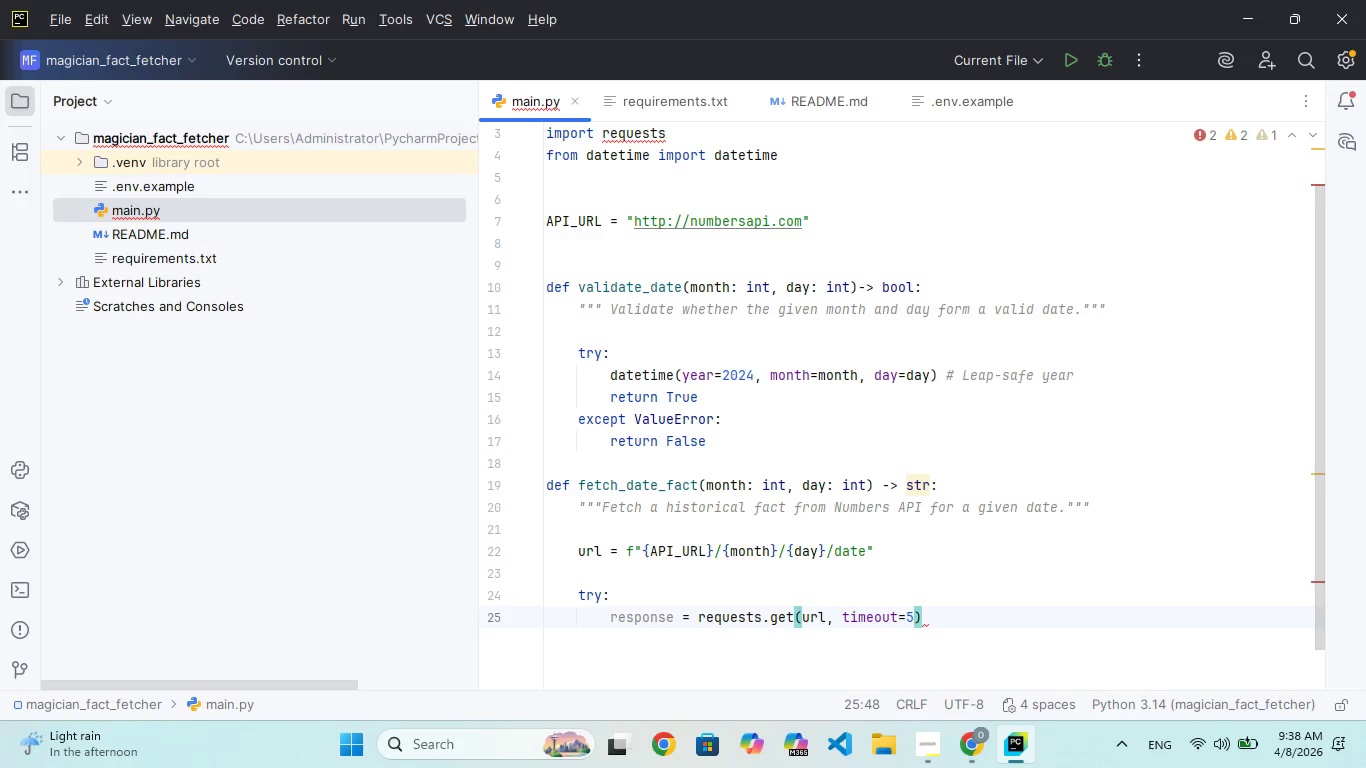 
key(Enter)
 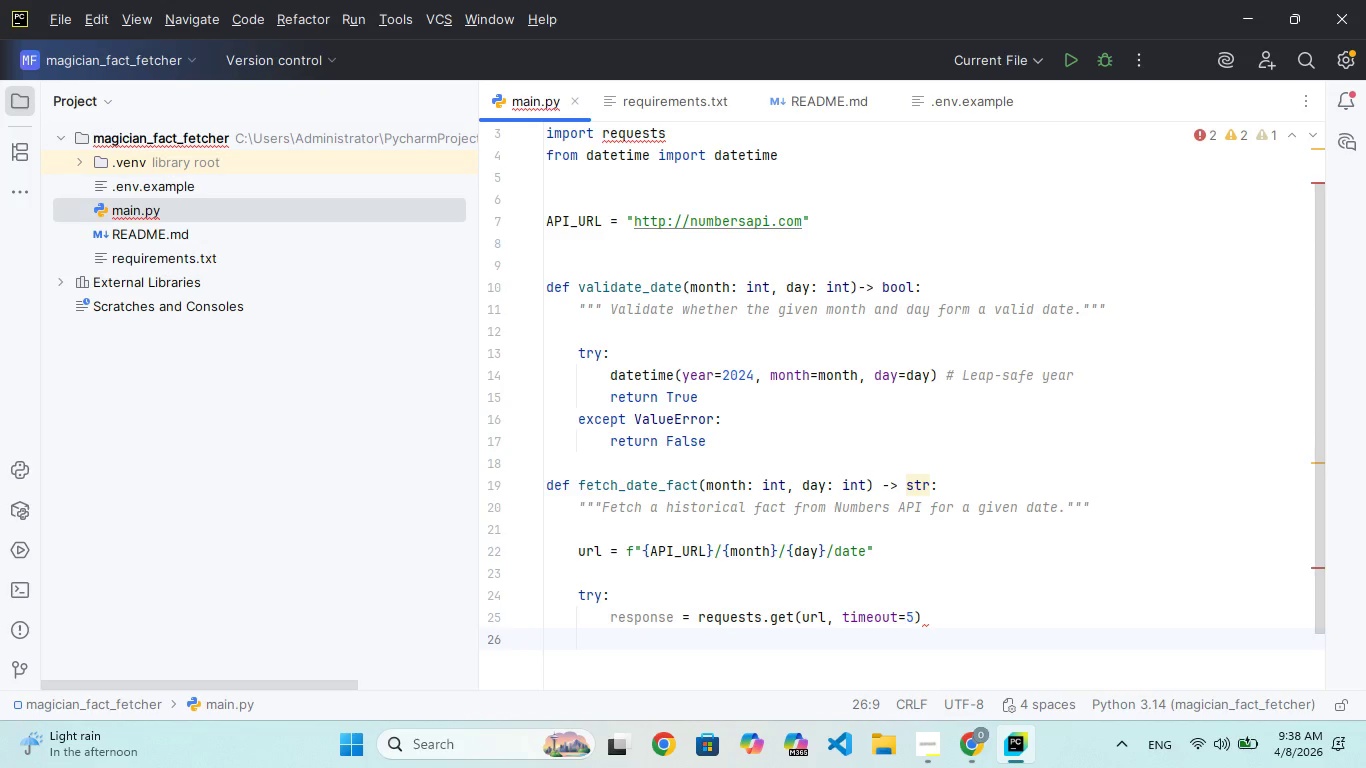 
type(if respom)
key(Backspace)
type(ne)
 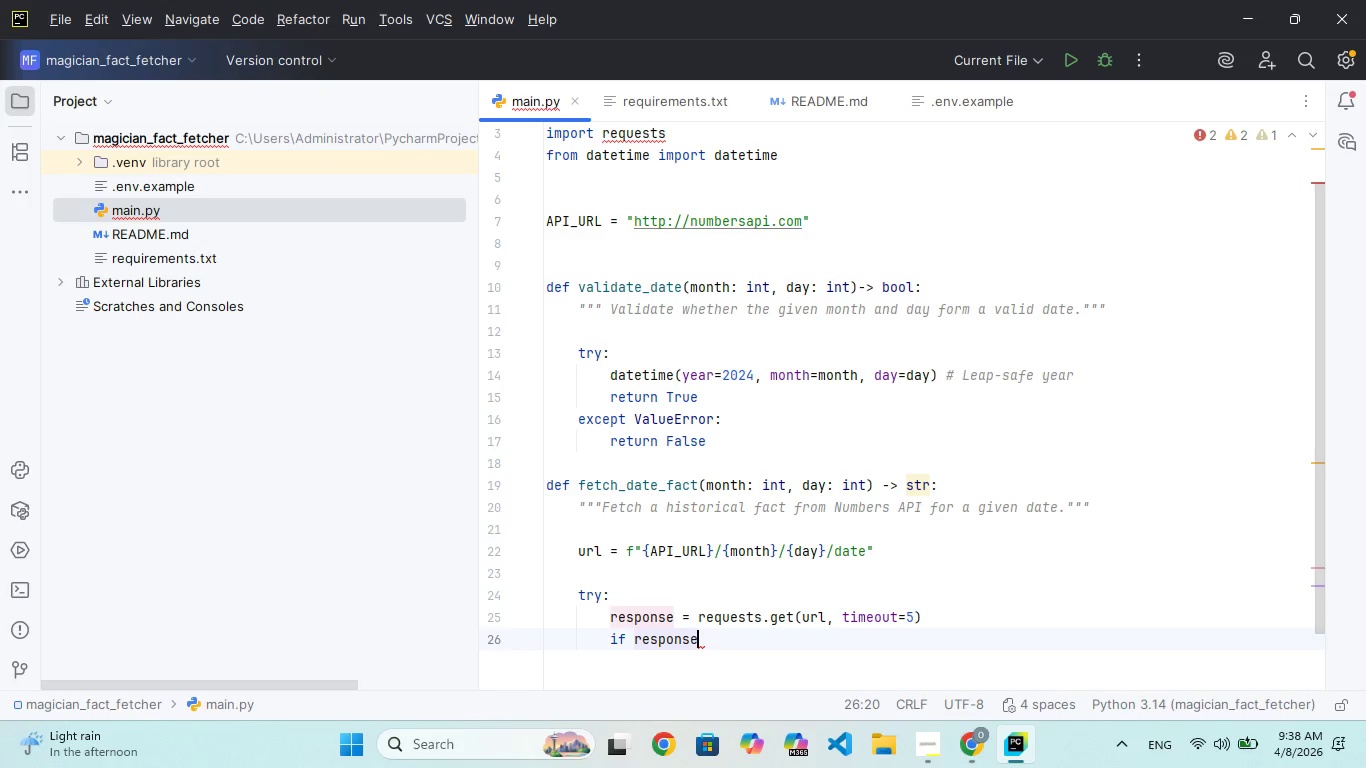 
hold_key(key=S, duration=0.33)
 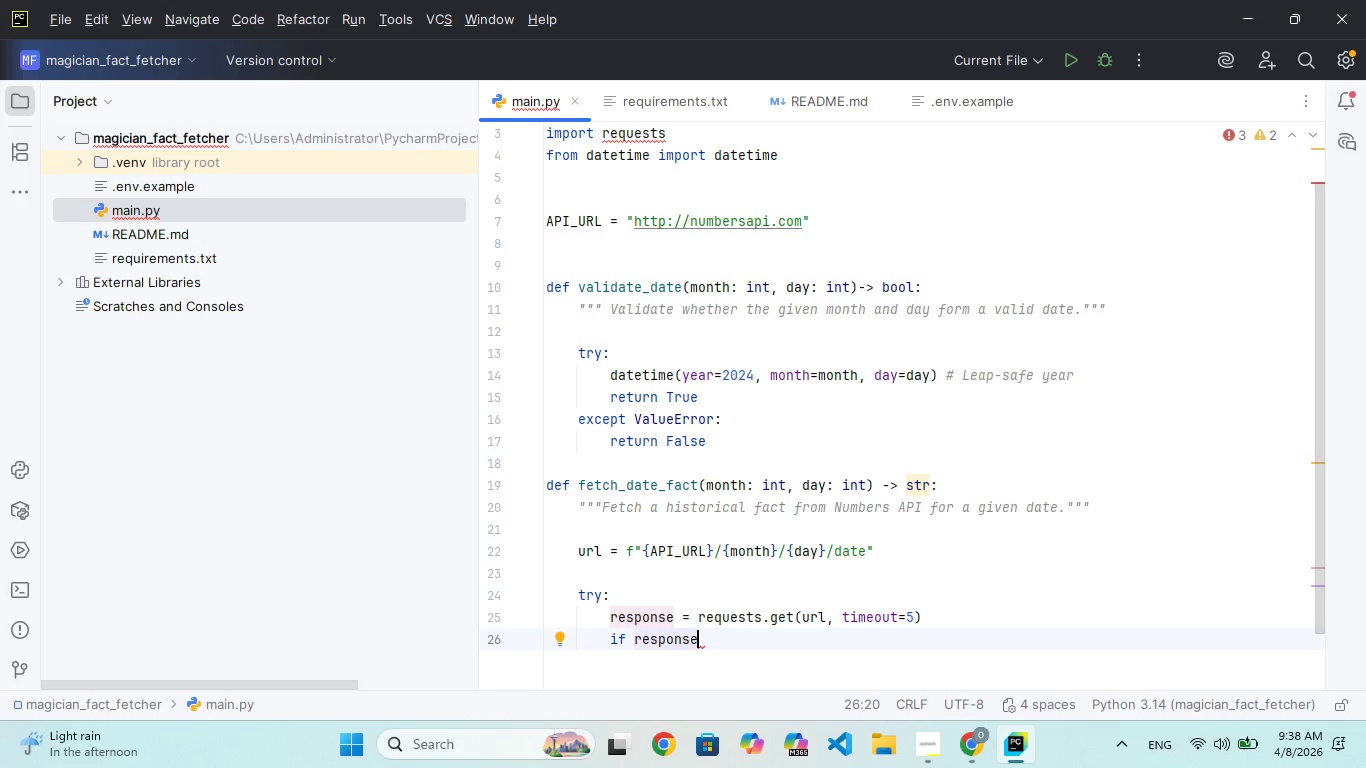 
key(Backspace)
 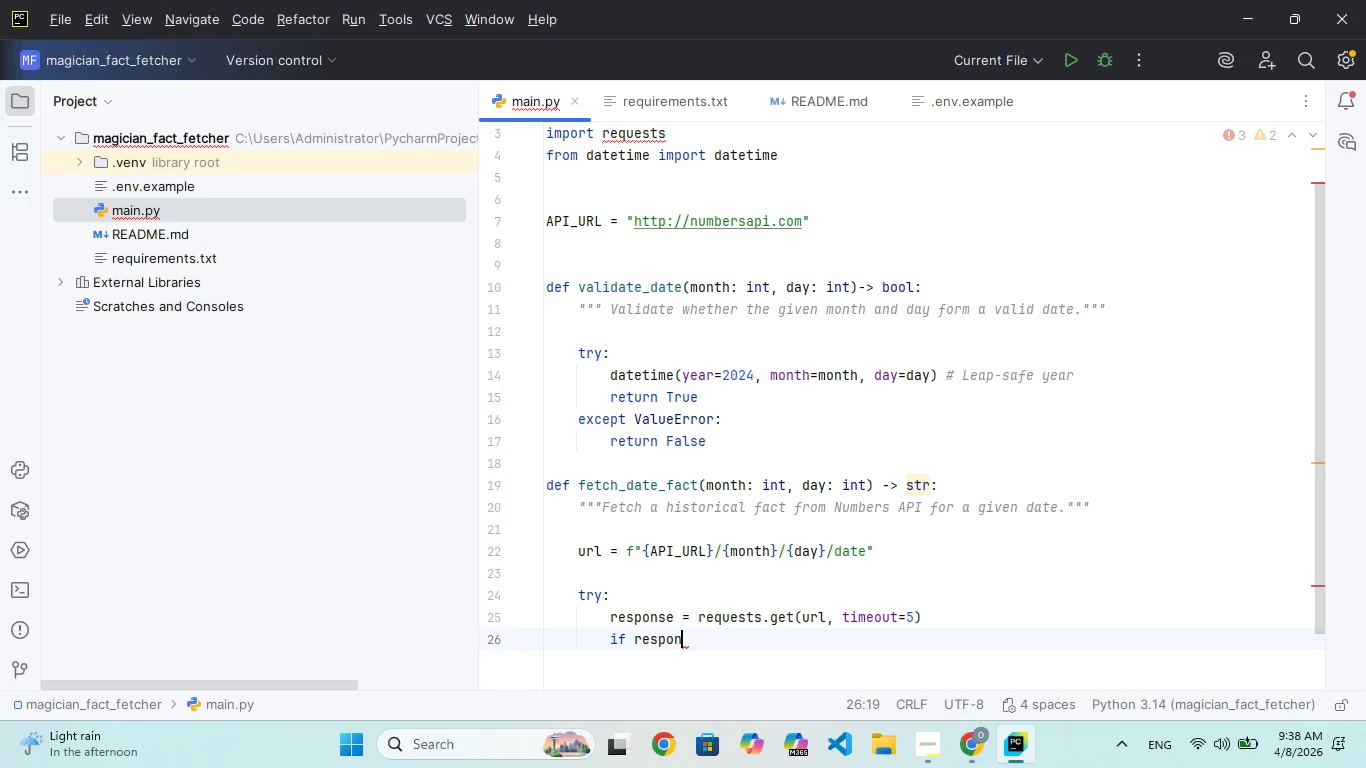 
key(Backspace)
 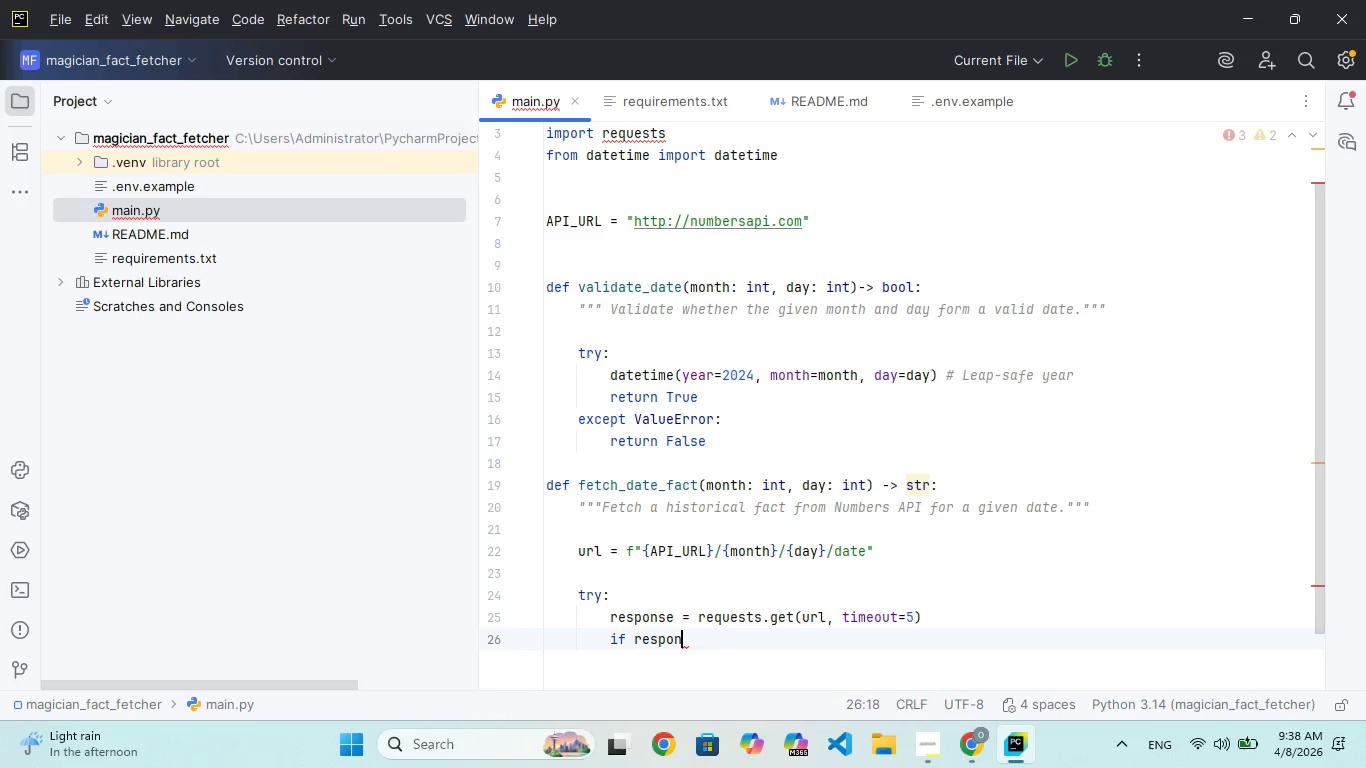 
key(Backspace)
 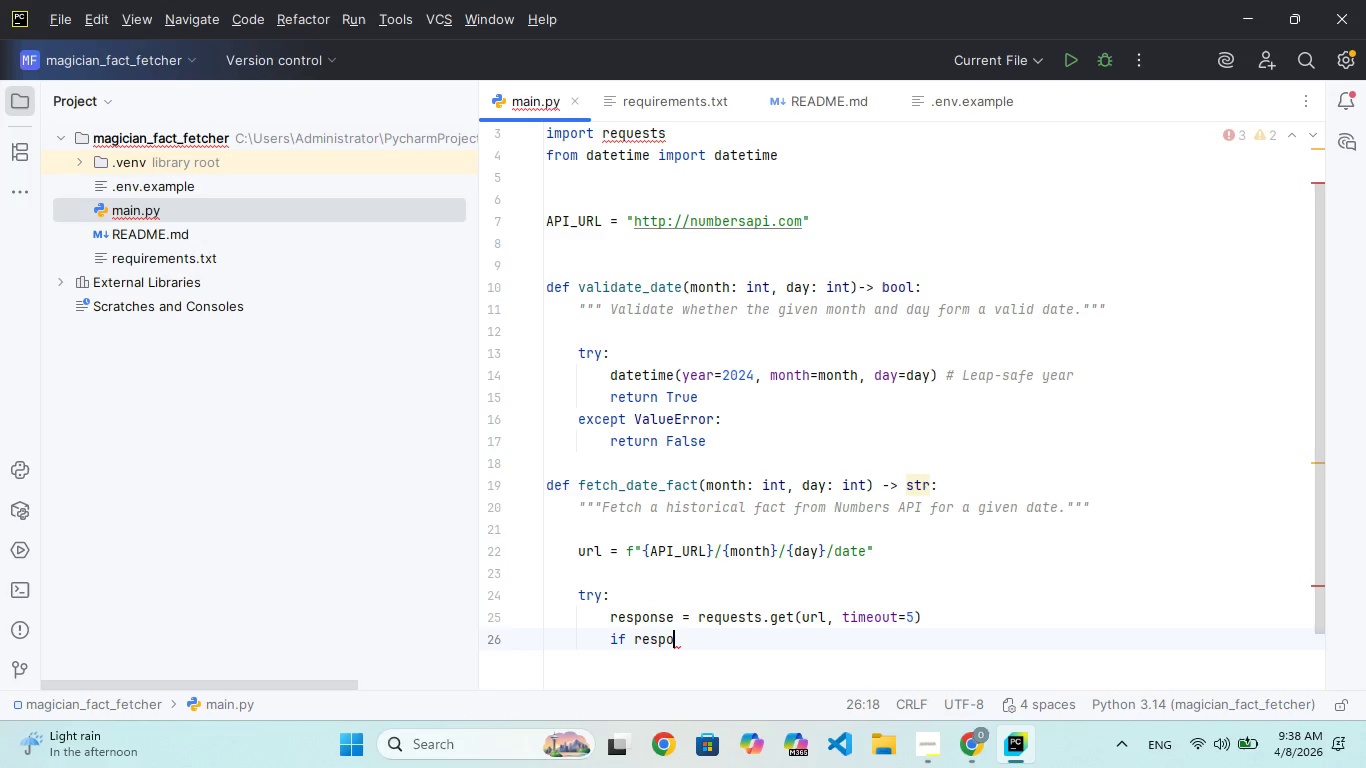 
key(Backspace)
 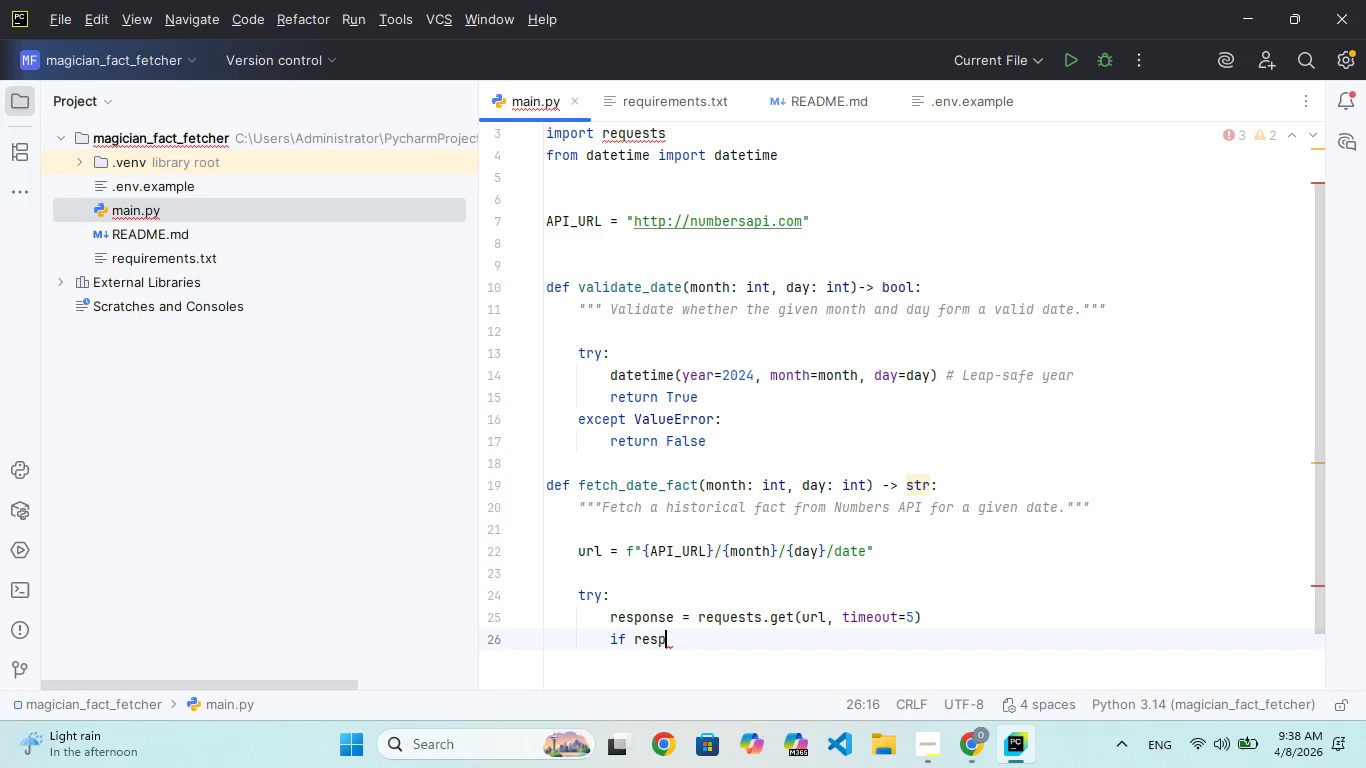 
key(Backspace)
 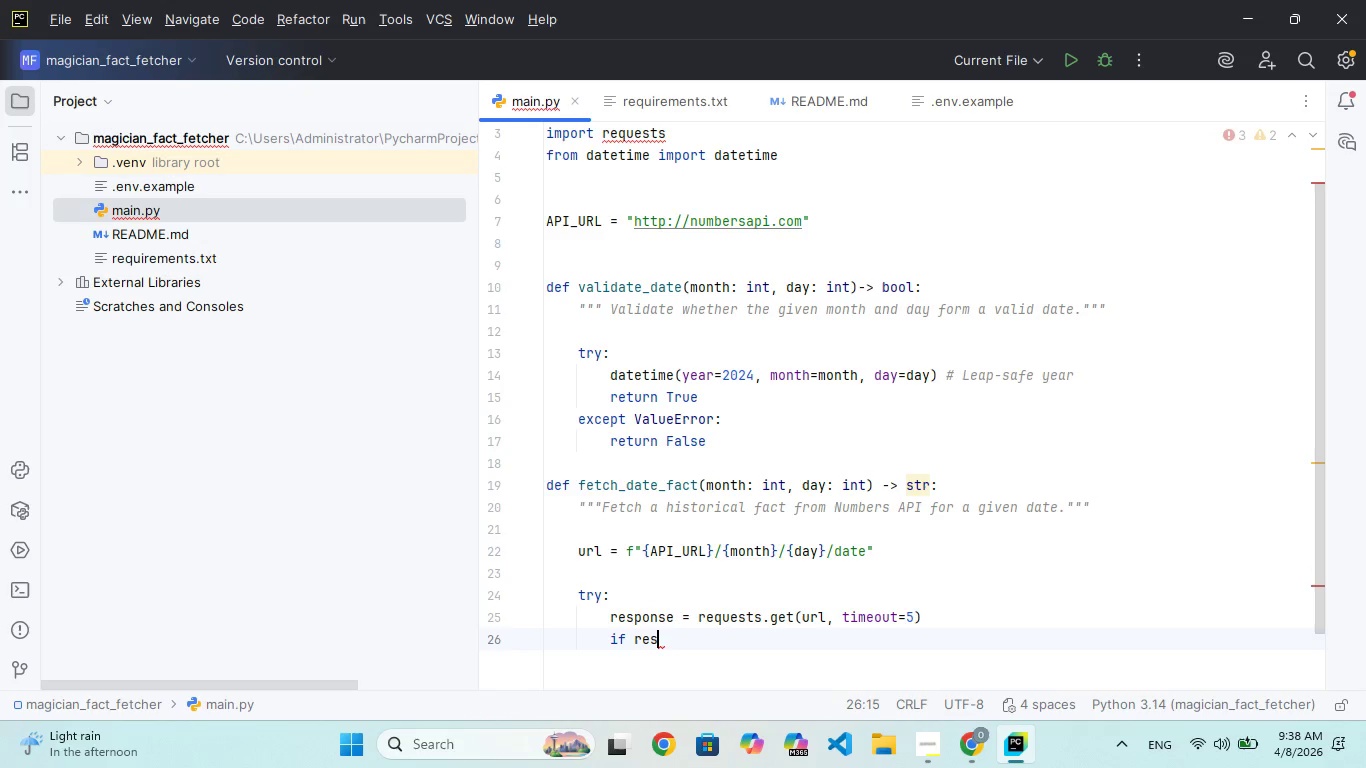 
key(Backspace)
 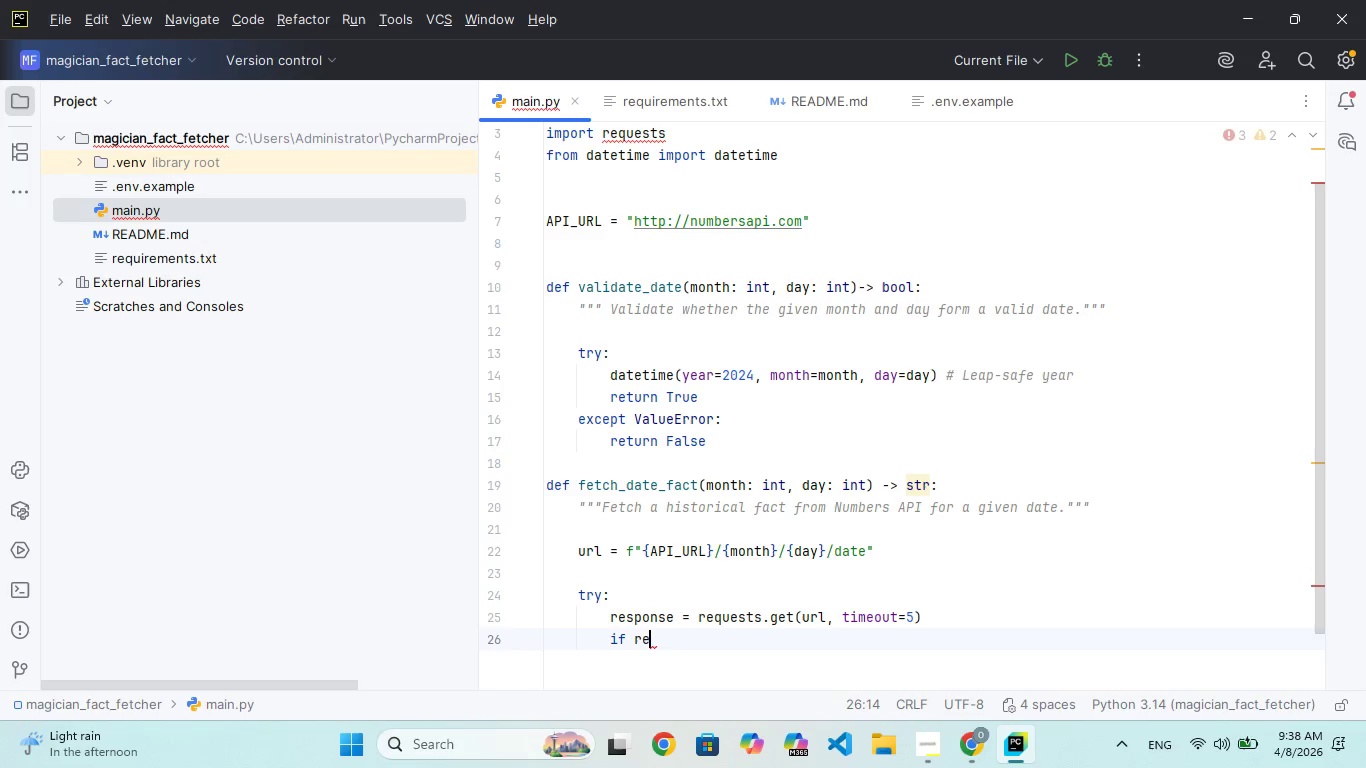 
key(Backspace)
 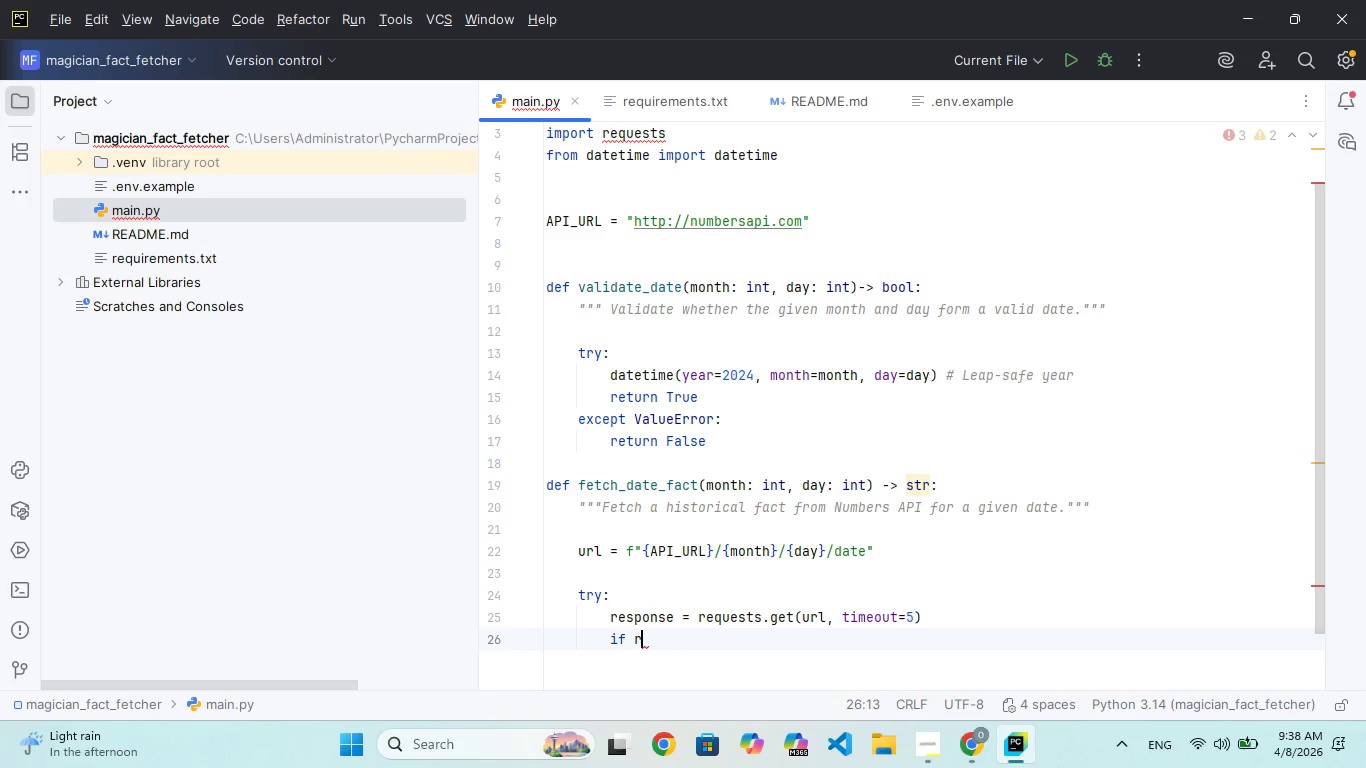 
key(Backspace)
 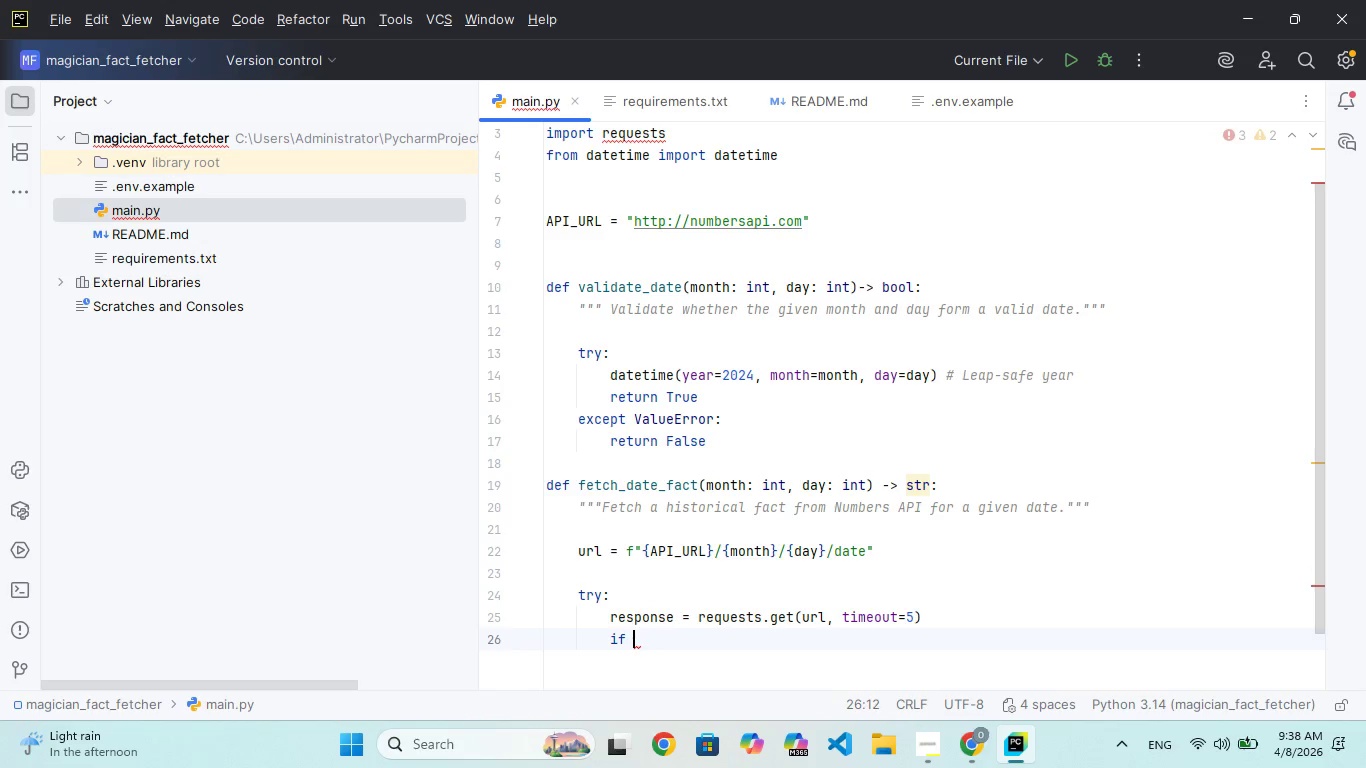 
key(Backspace)
 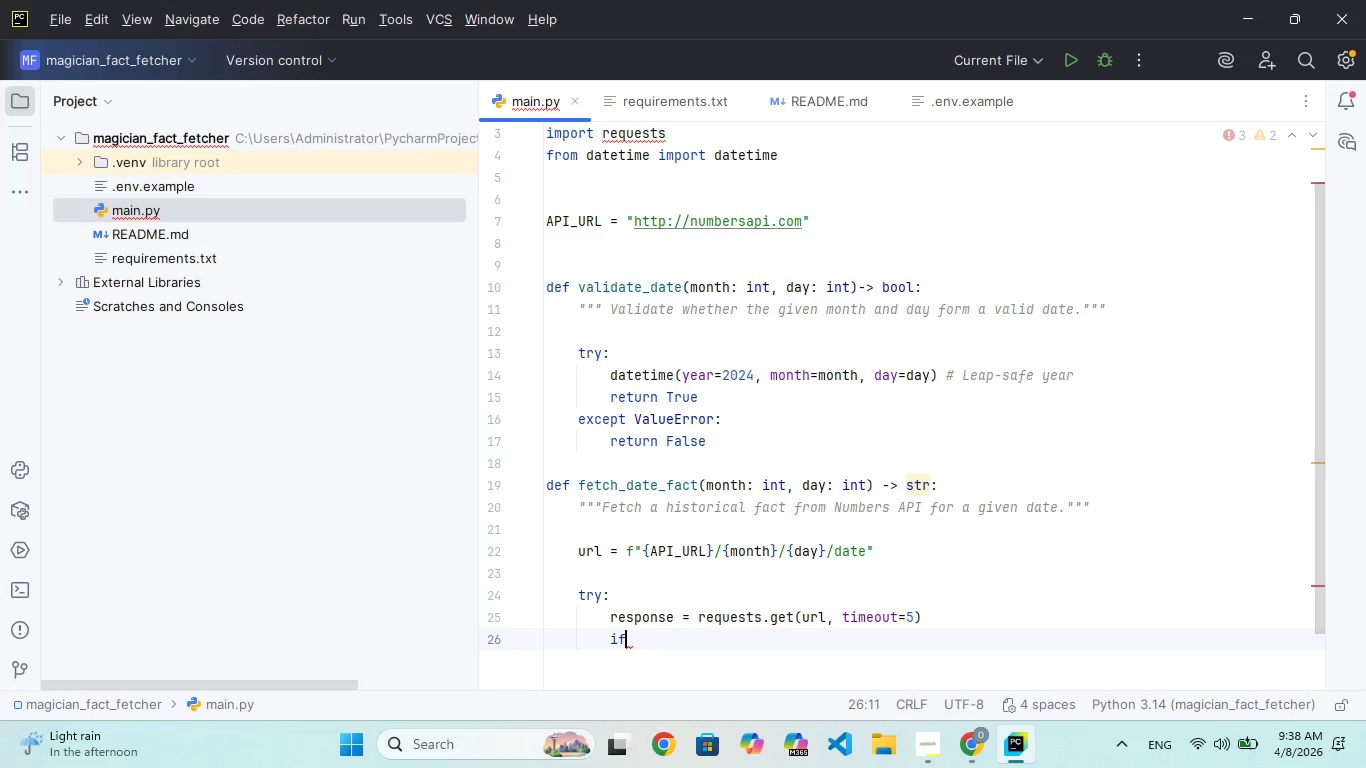 
key(Backspace)
 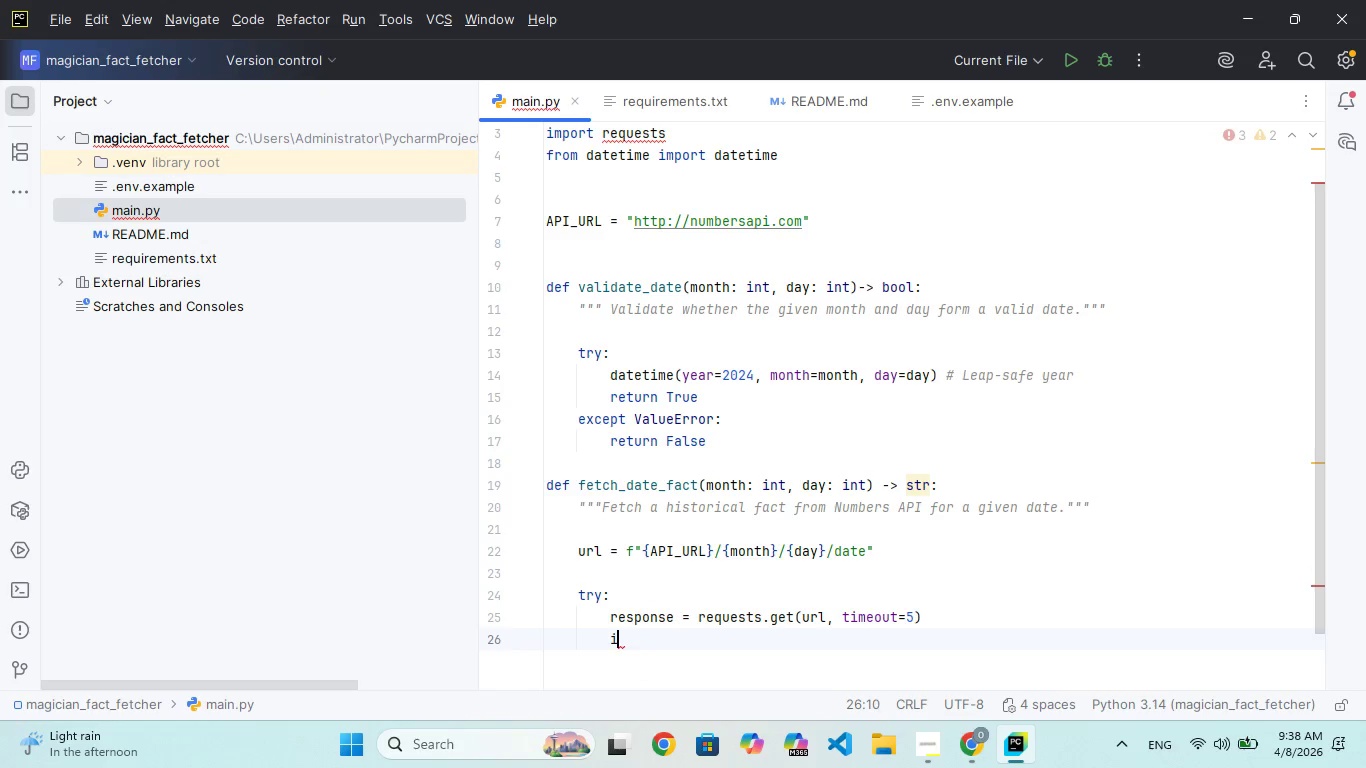 
key(Backspace)
 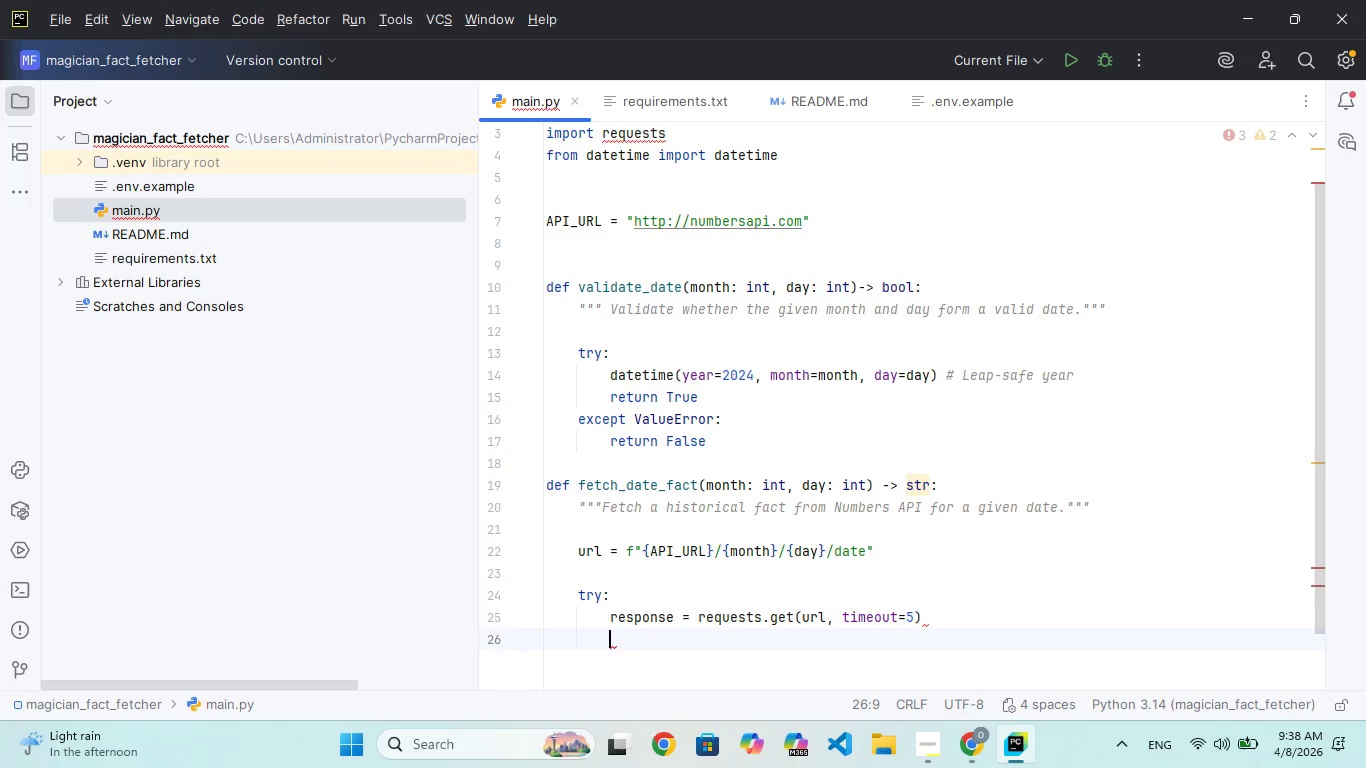 
key(Backspace)
 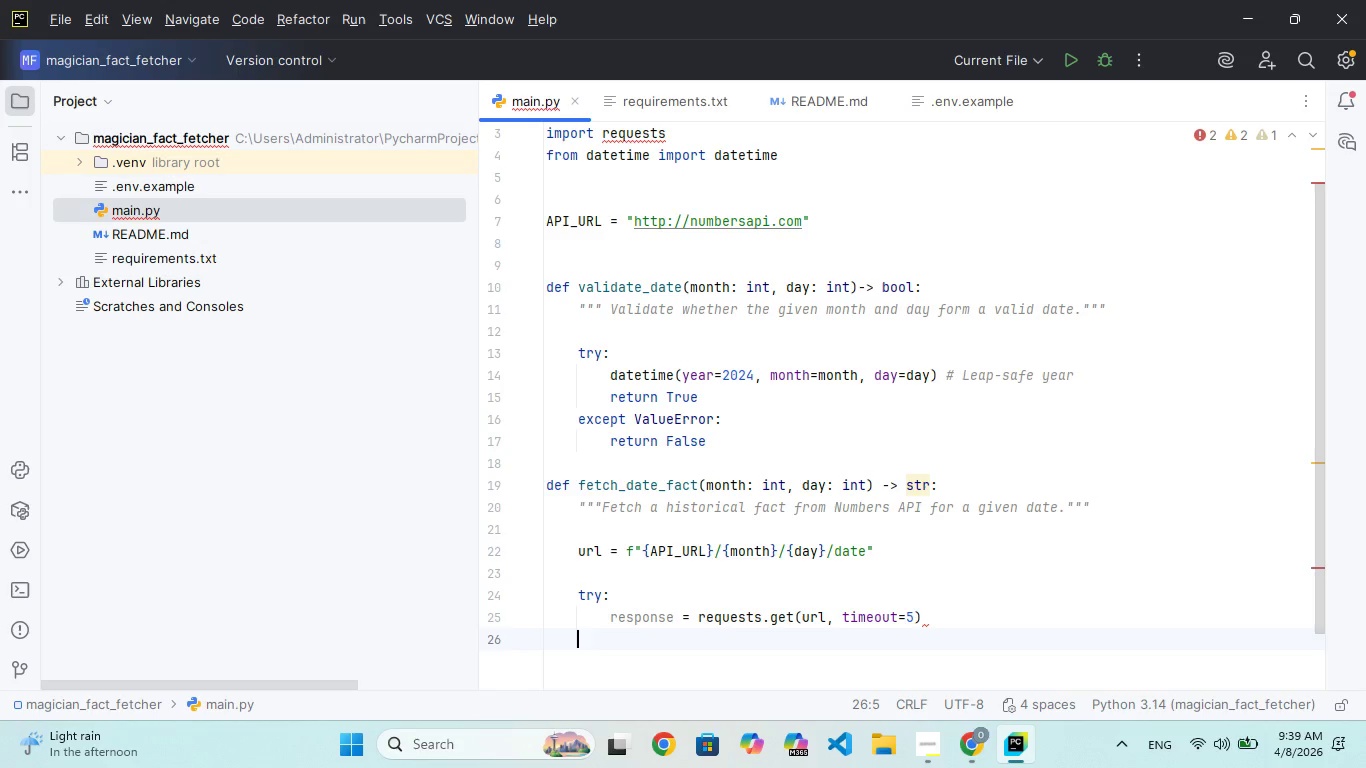 
key(Enter)
 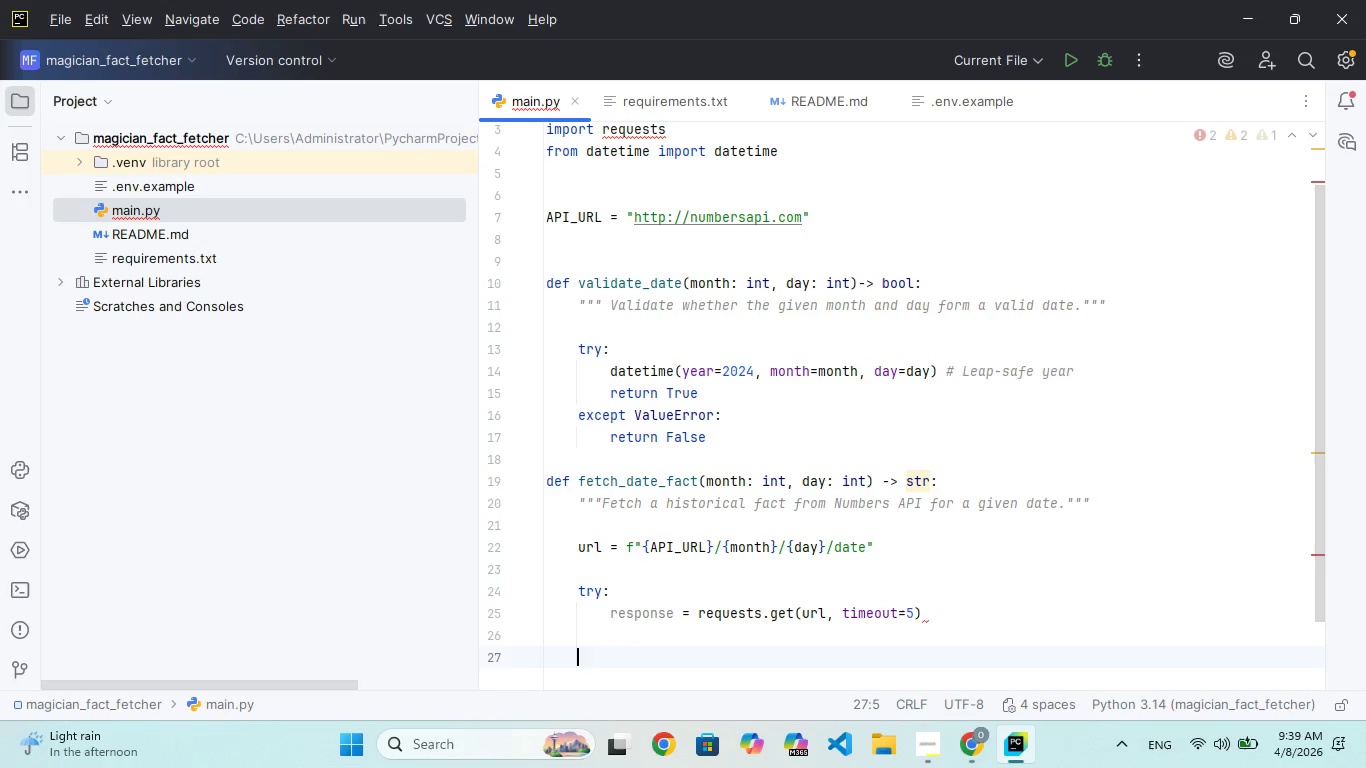 
type(    if response.status)
 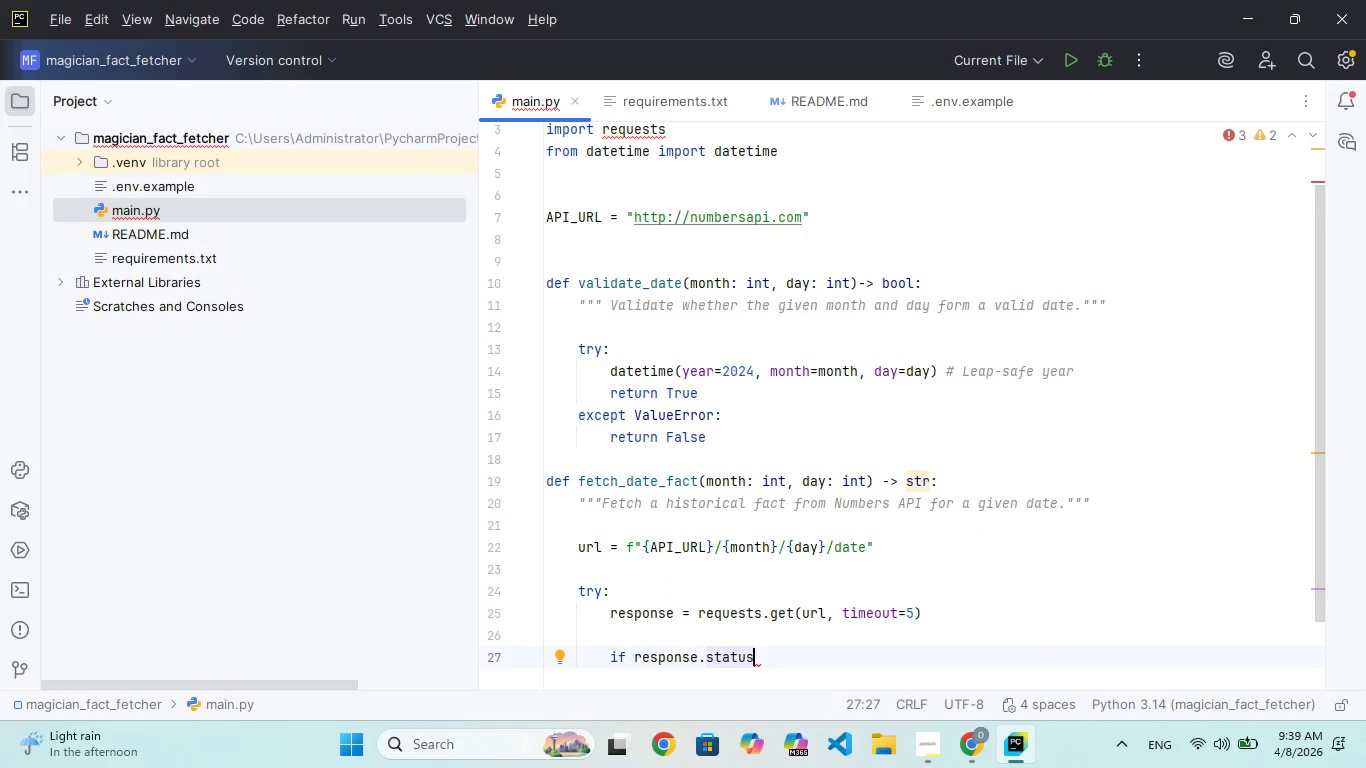 
type(_code == 200:)
 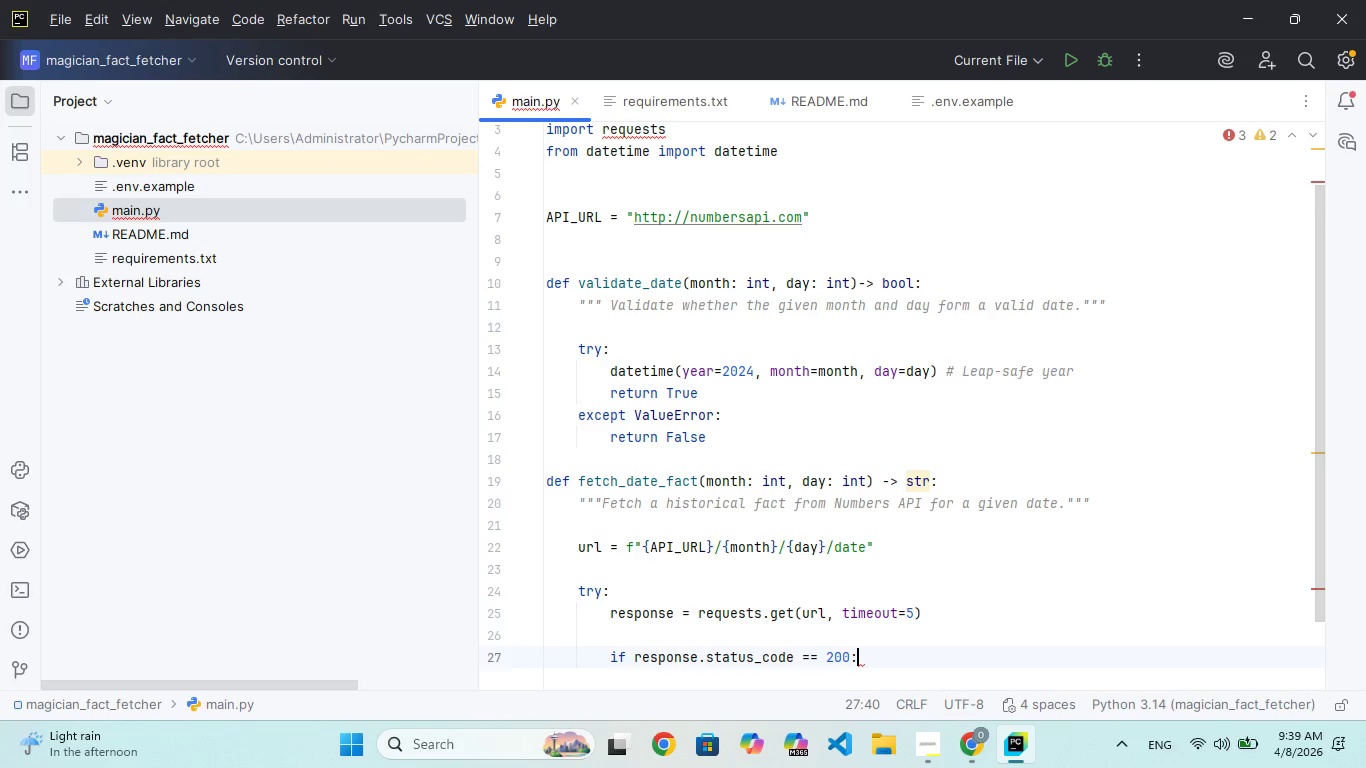 
key(Enter)
 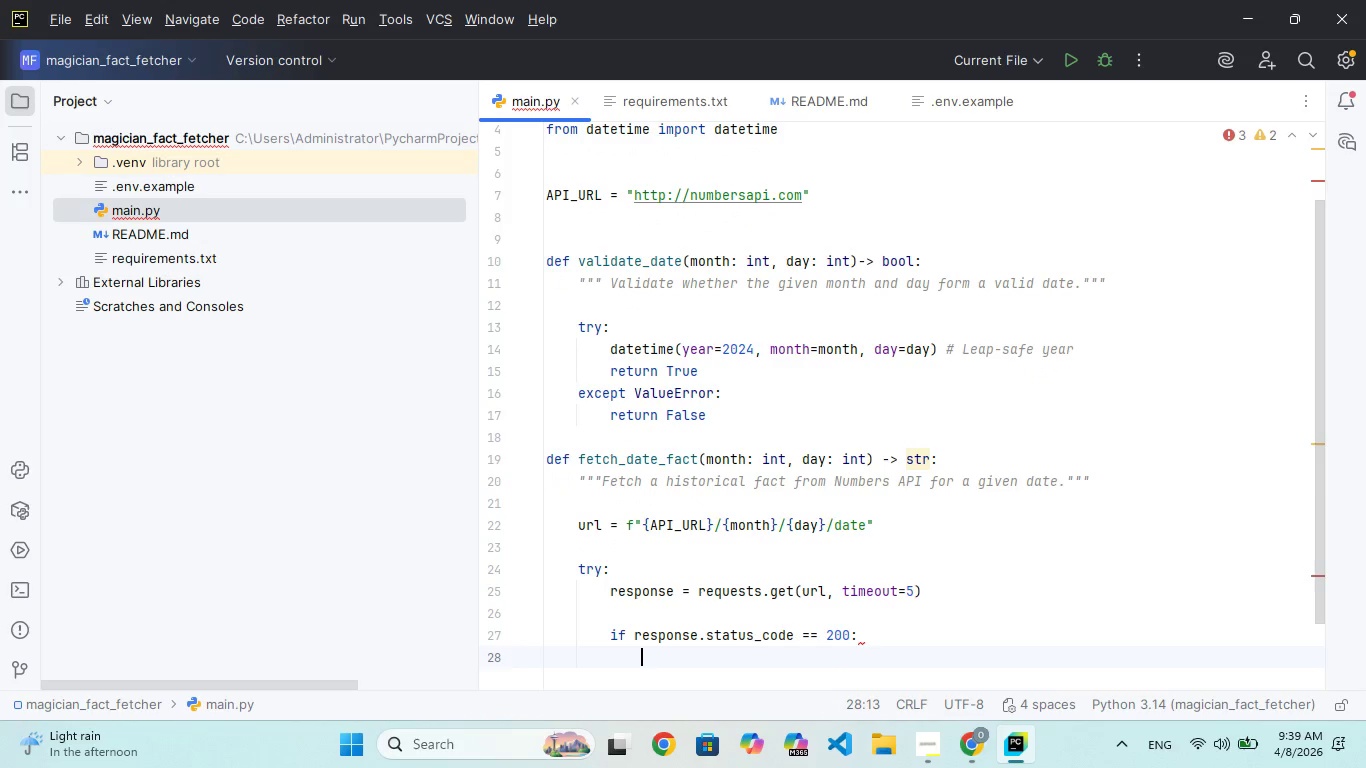 
type(rturn response.tet)
 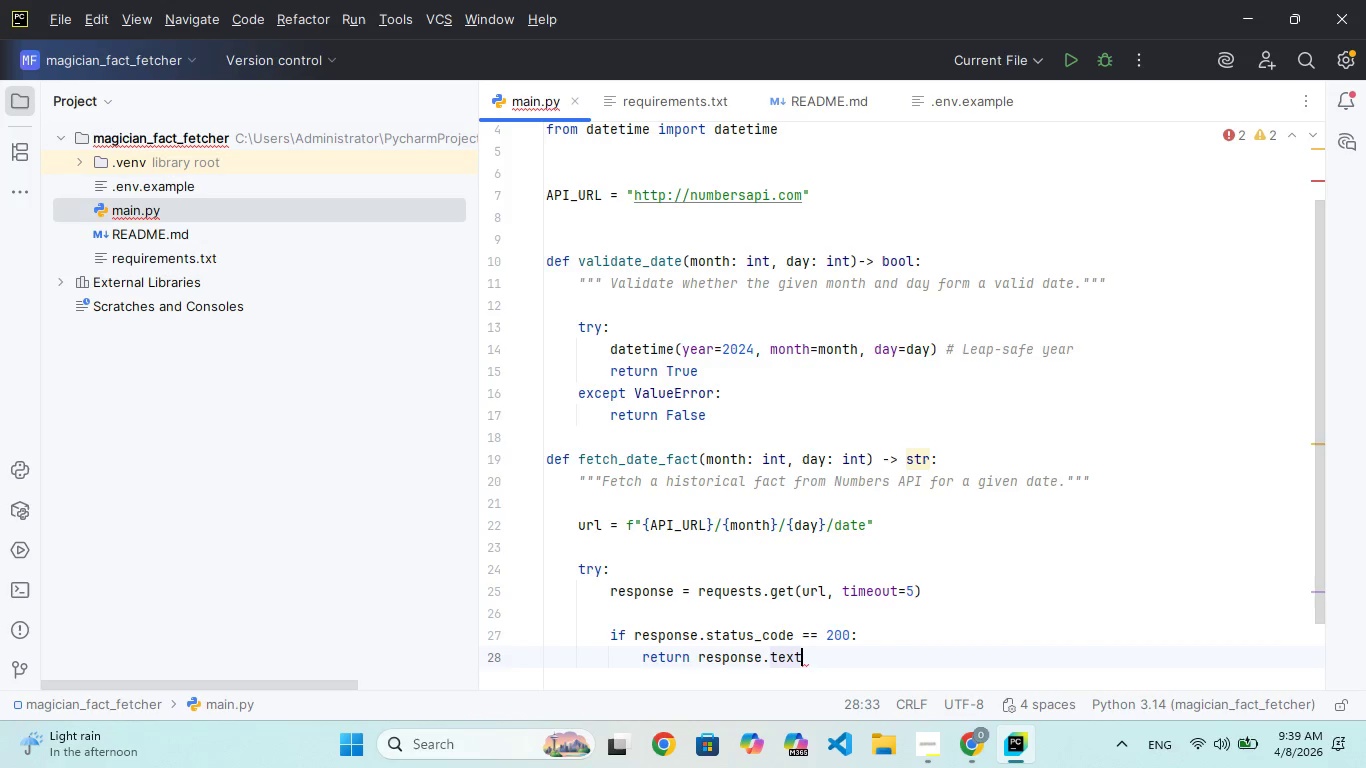 
hold_key(key=X, duration=0.36)
 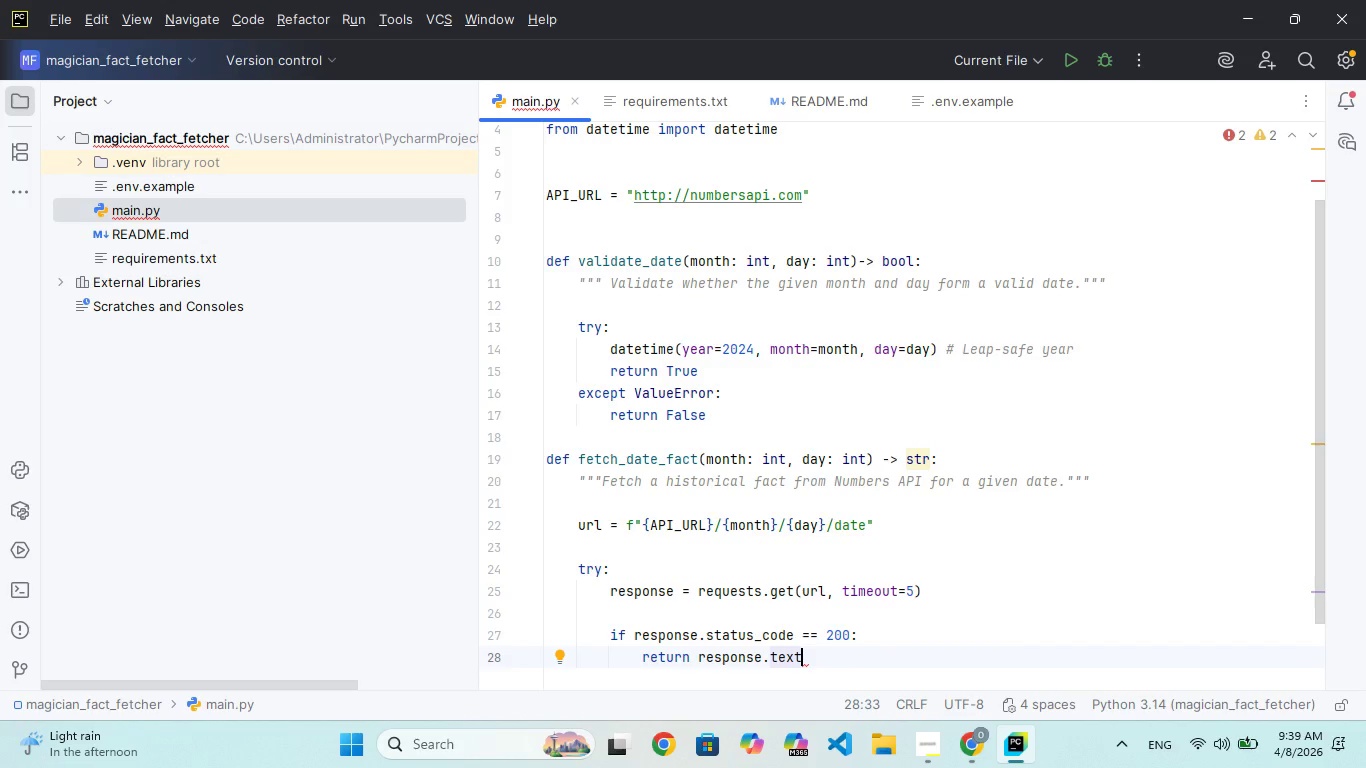 
key(Enter)
 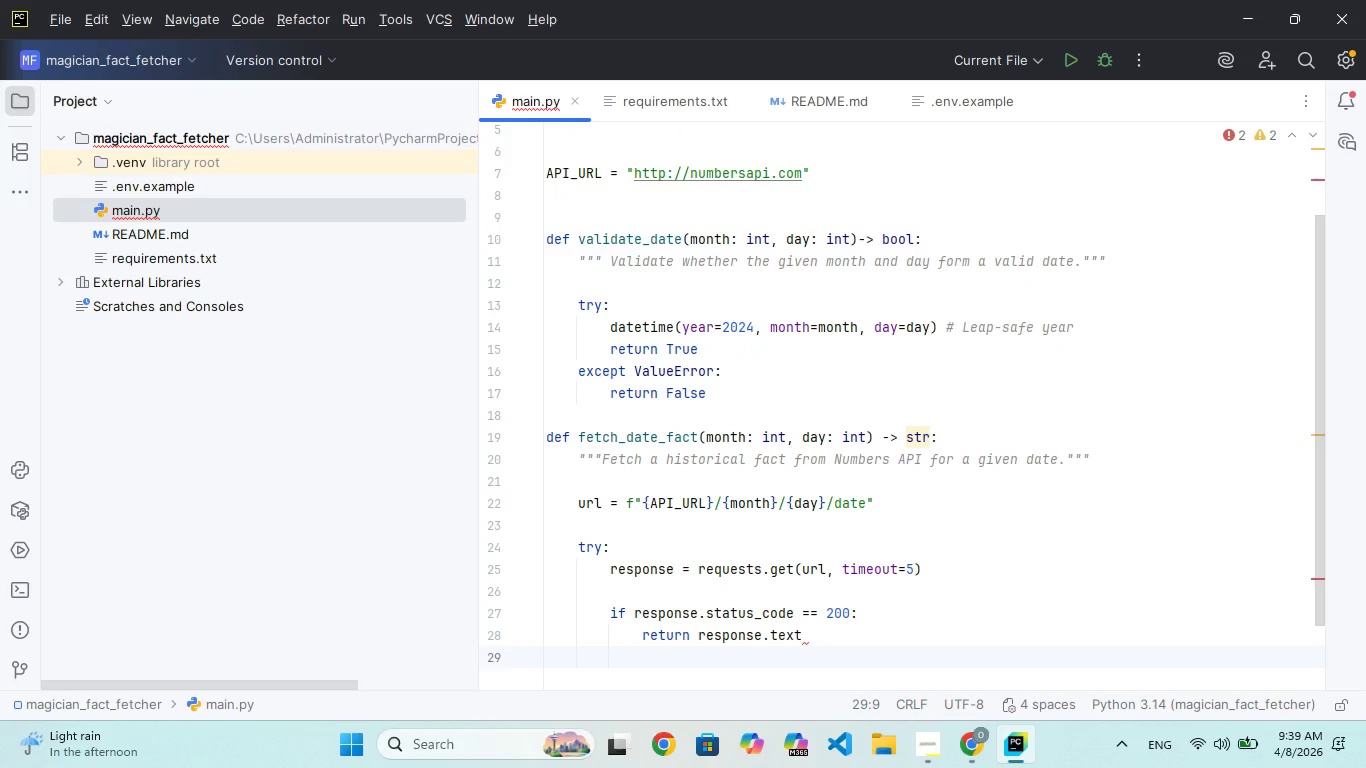 
type(ele:)
 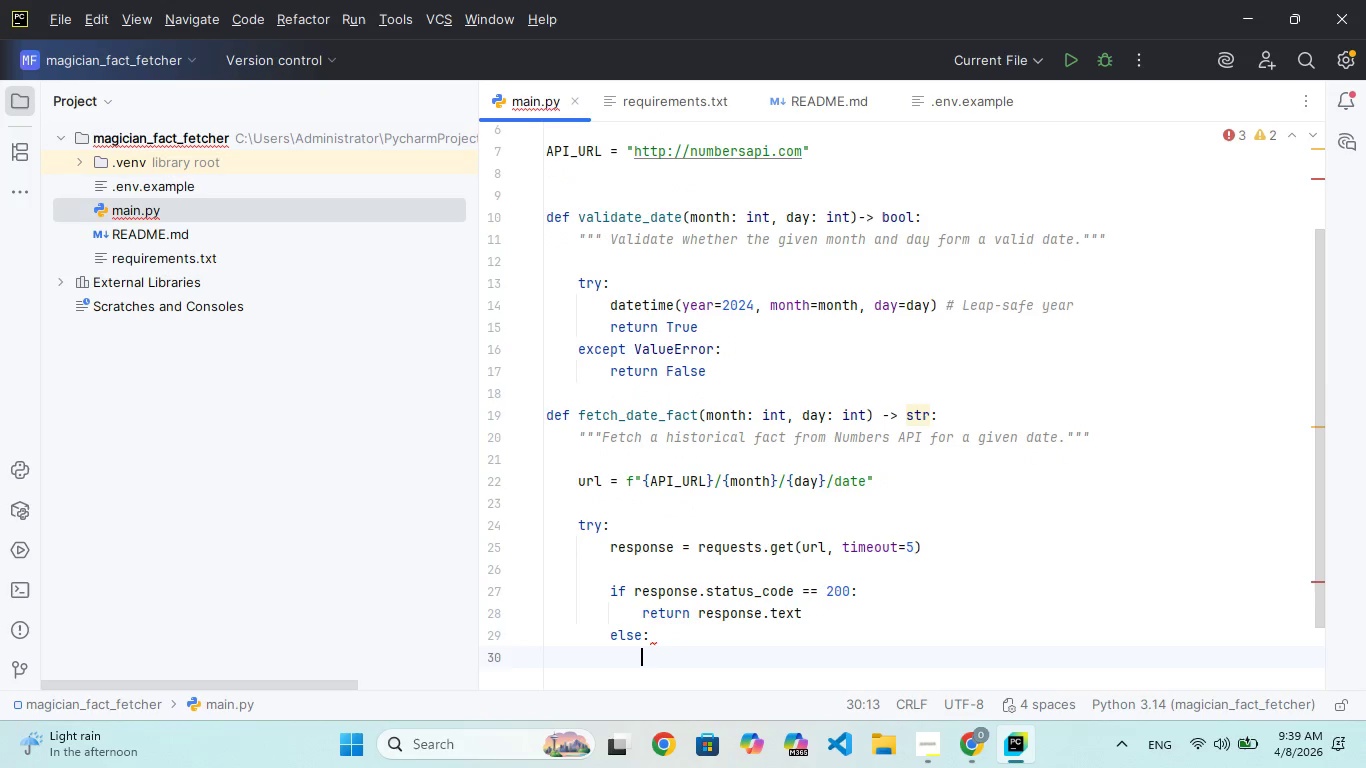 
hold_key(key=S, duration=0.36)
 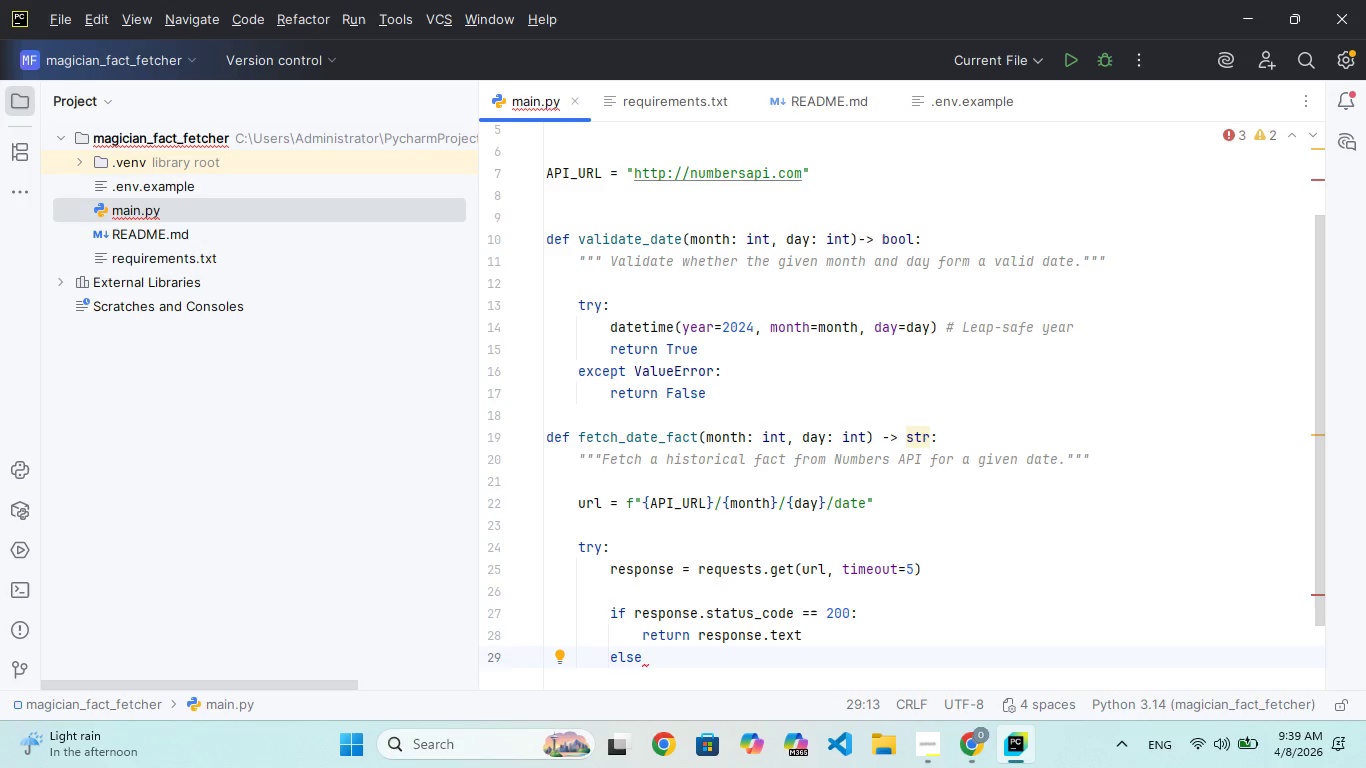 
key(Enter)
 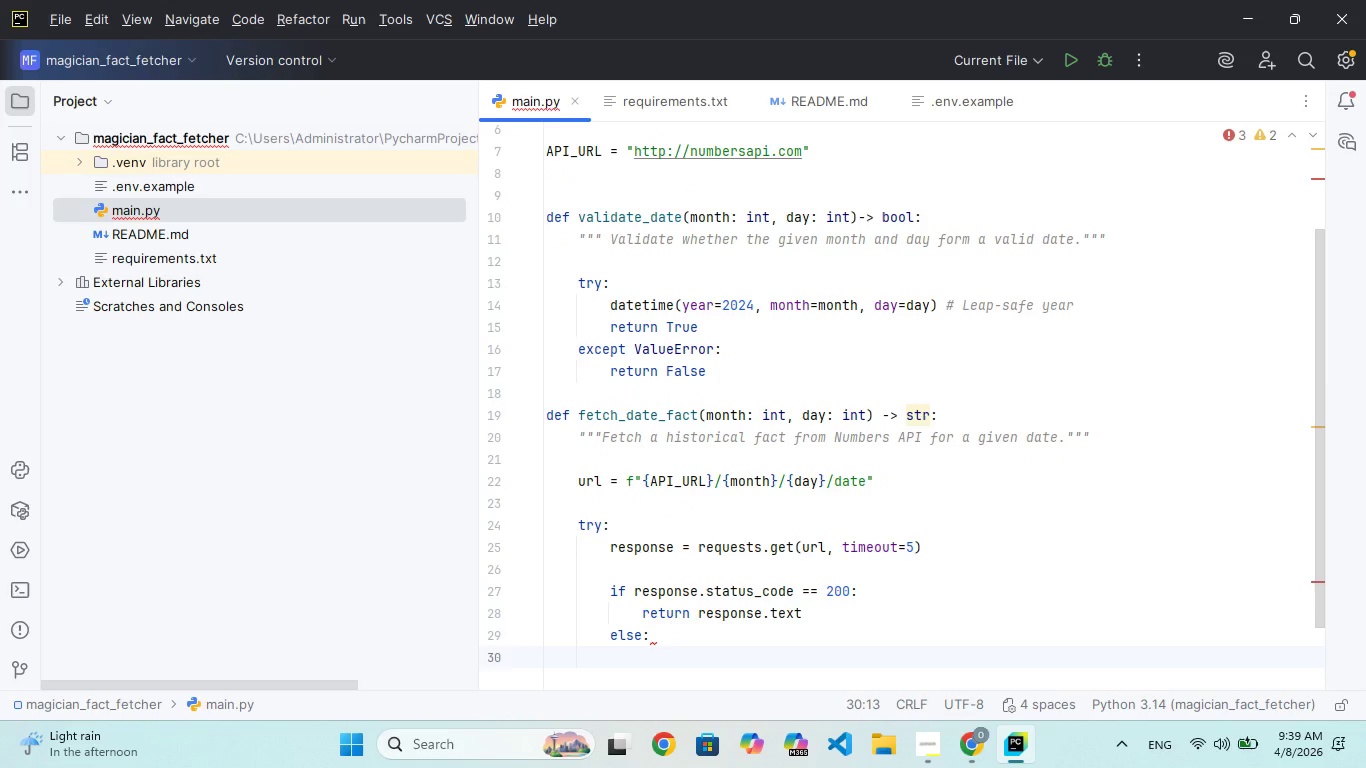 
type(return "I attempted to)
 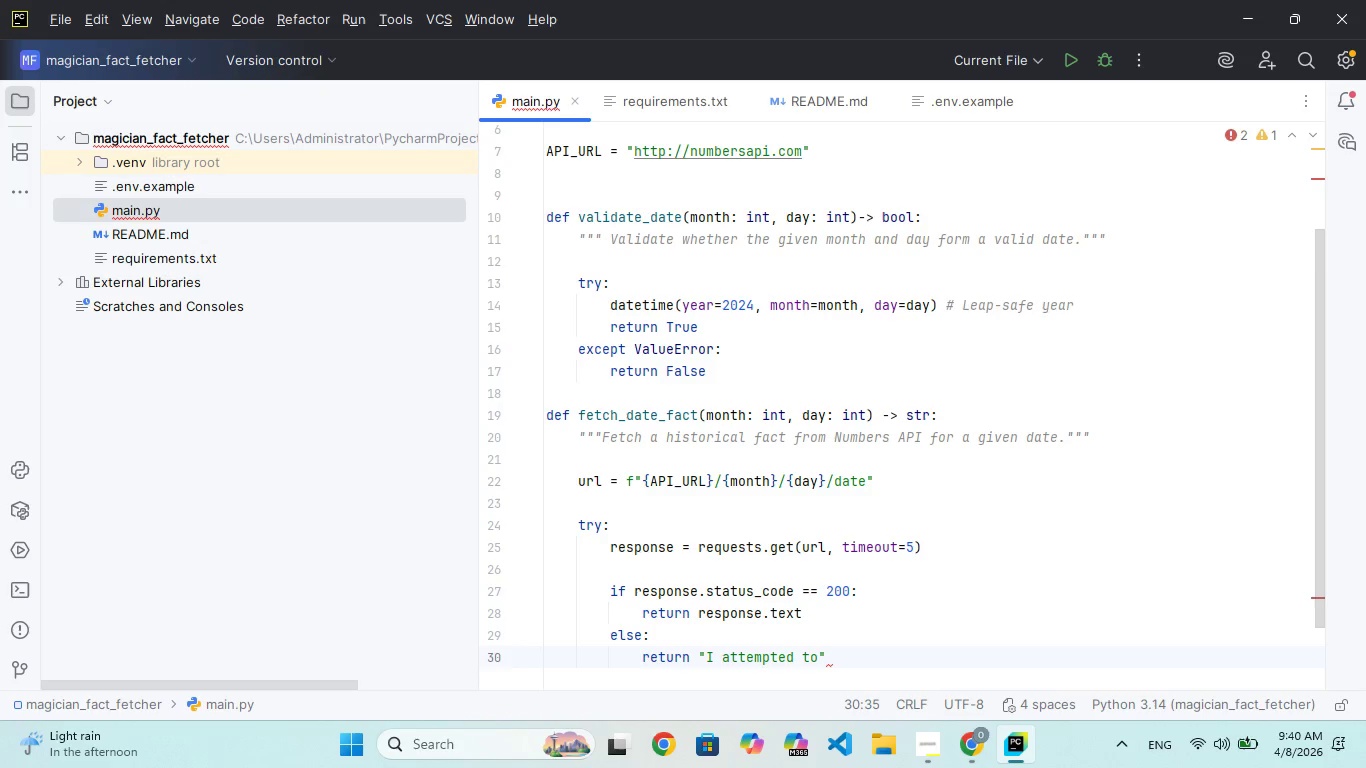 
type( uncovr)
 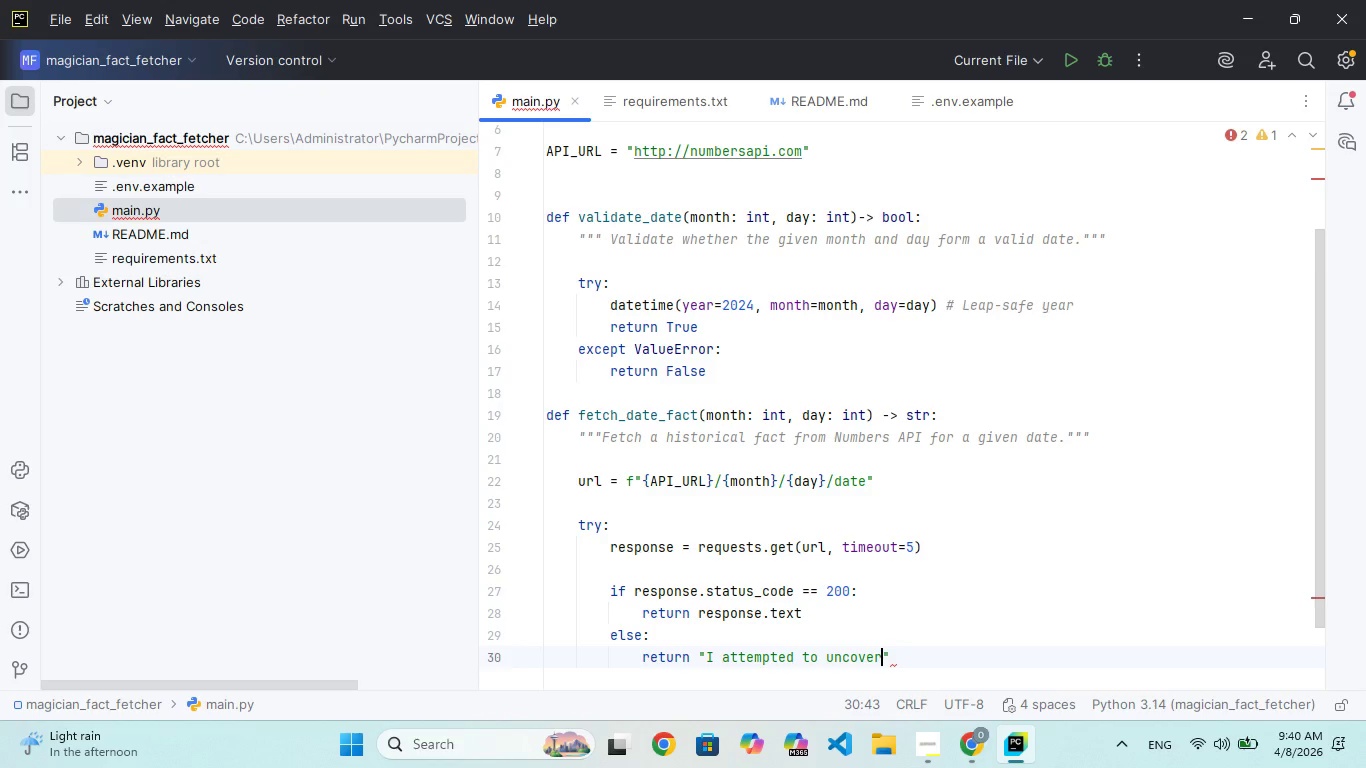 
hold_key(key=E, duration=0.36)
 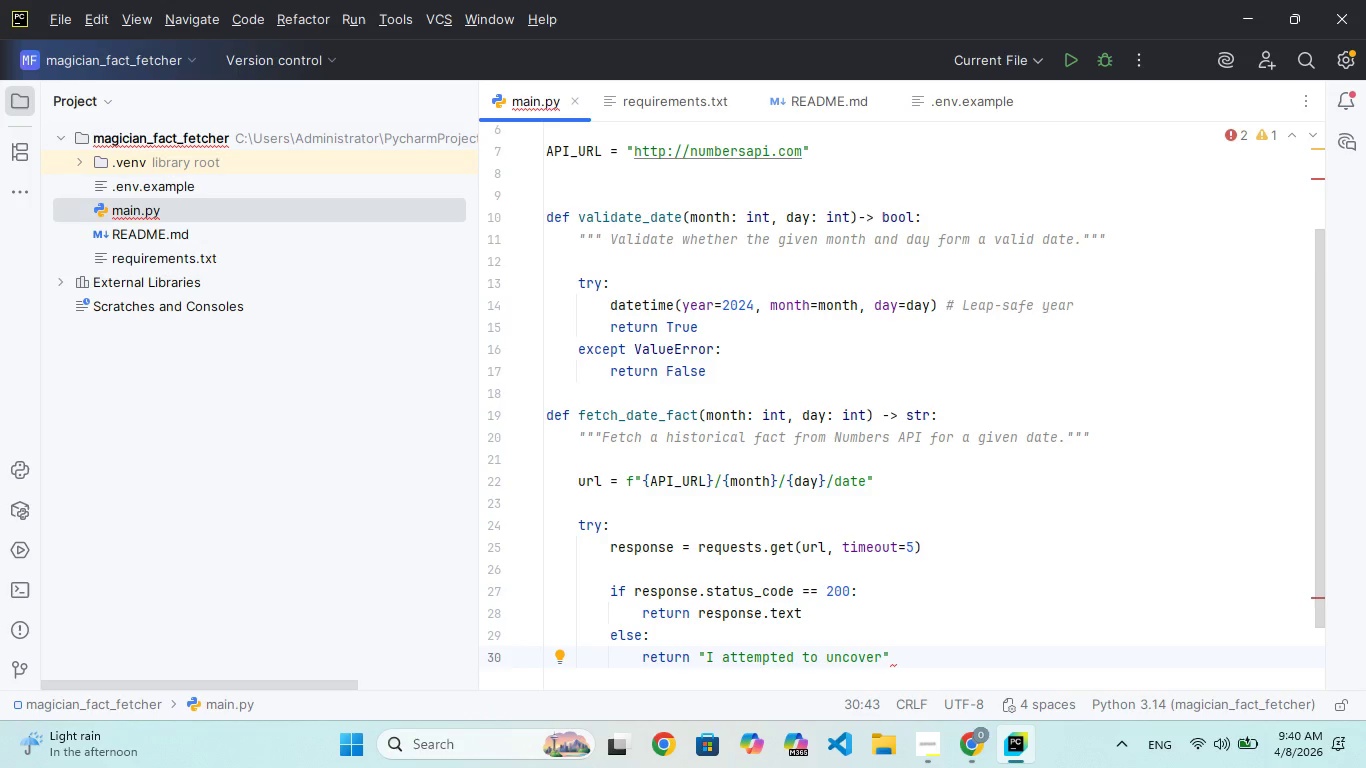 
wait(13.02)
 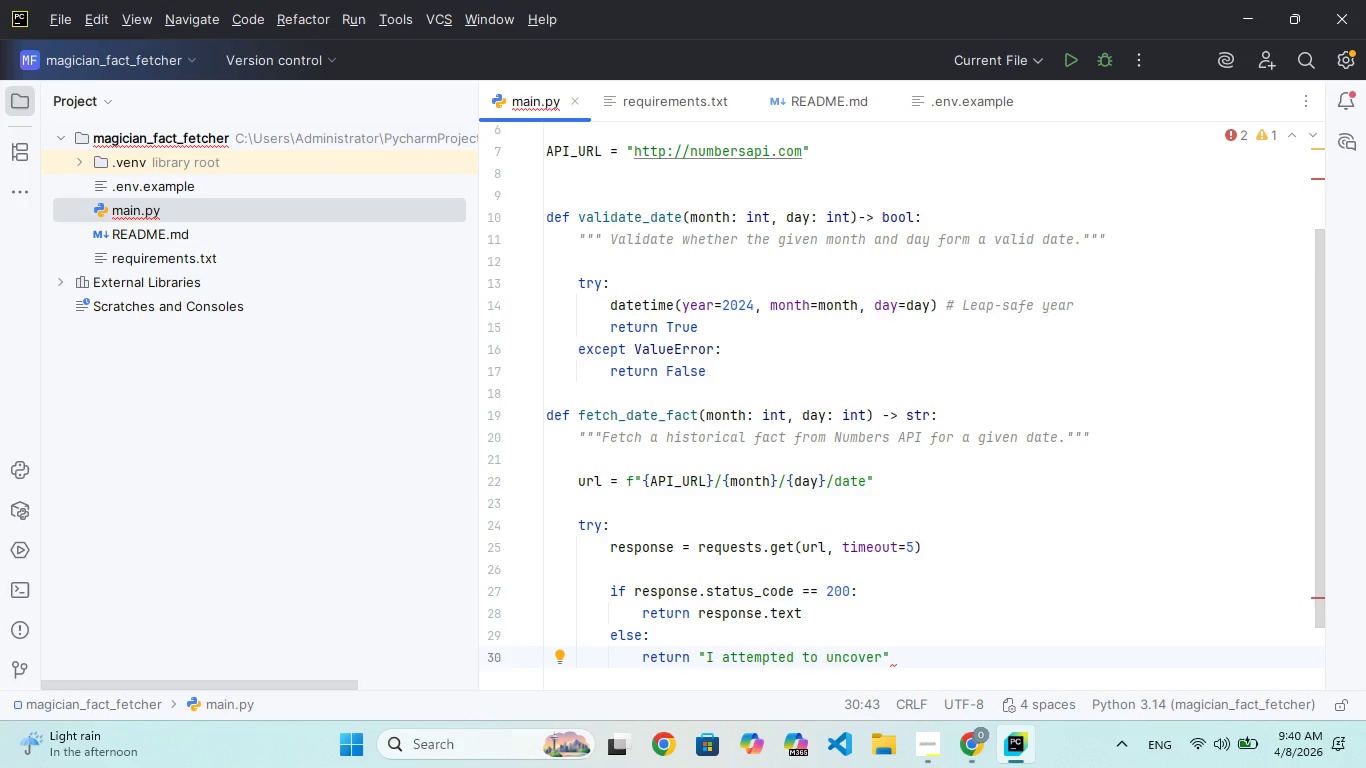 
type( a histrical truth, but te uiverse)
 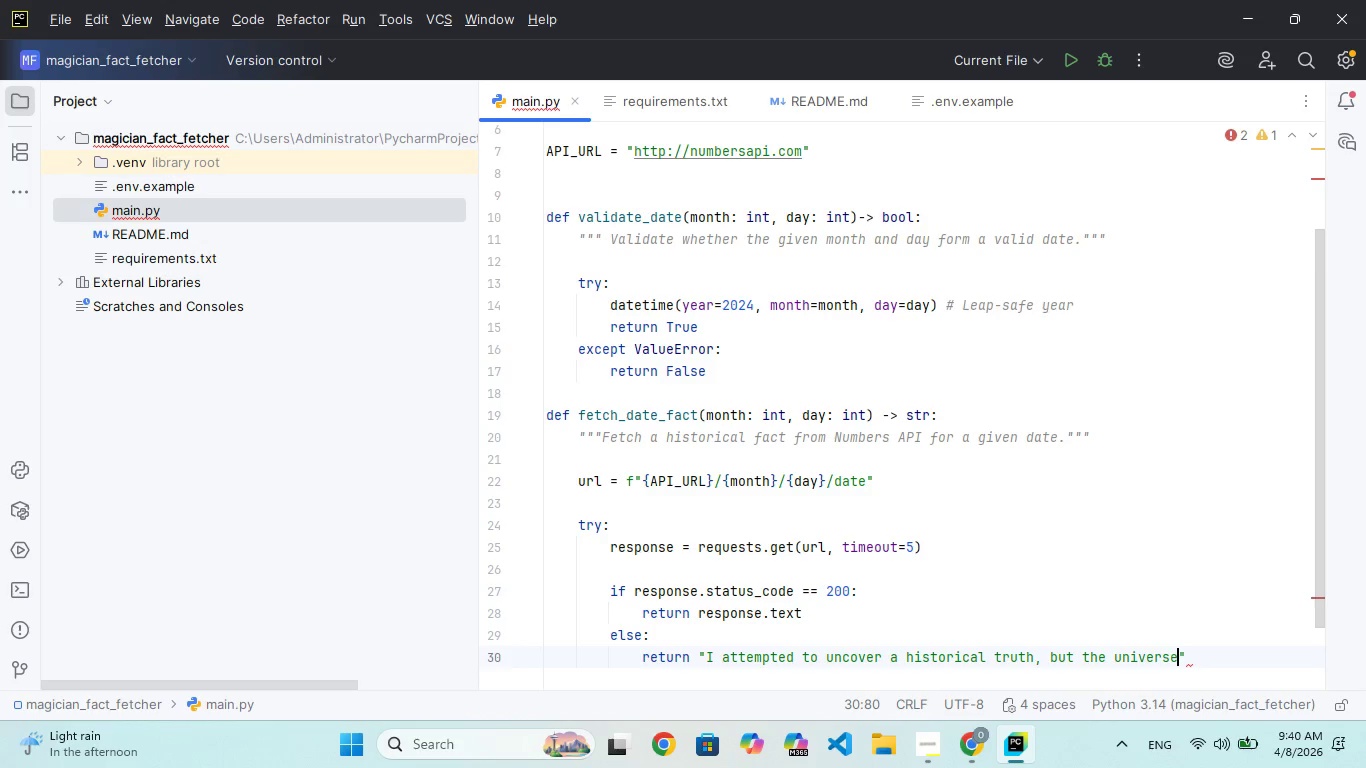 
hold_key(key=O, duration=0.36)
 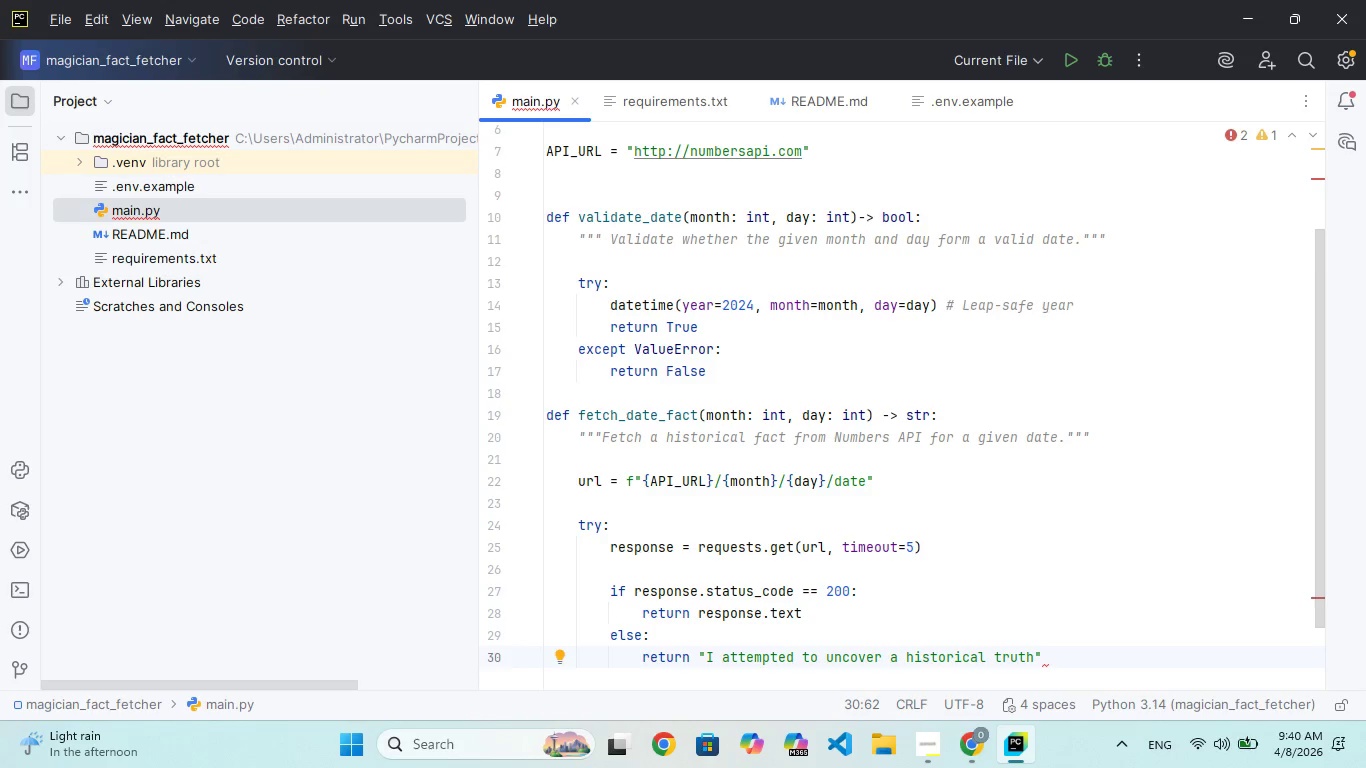 
hold_key(key=N, duration=0.34)
 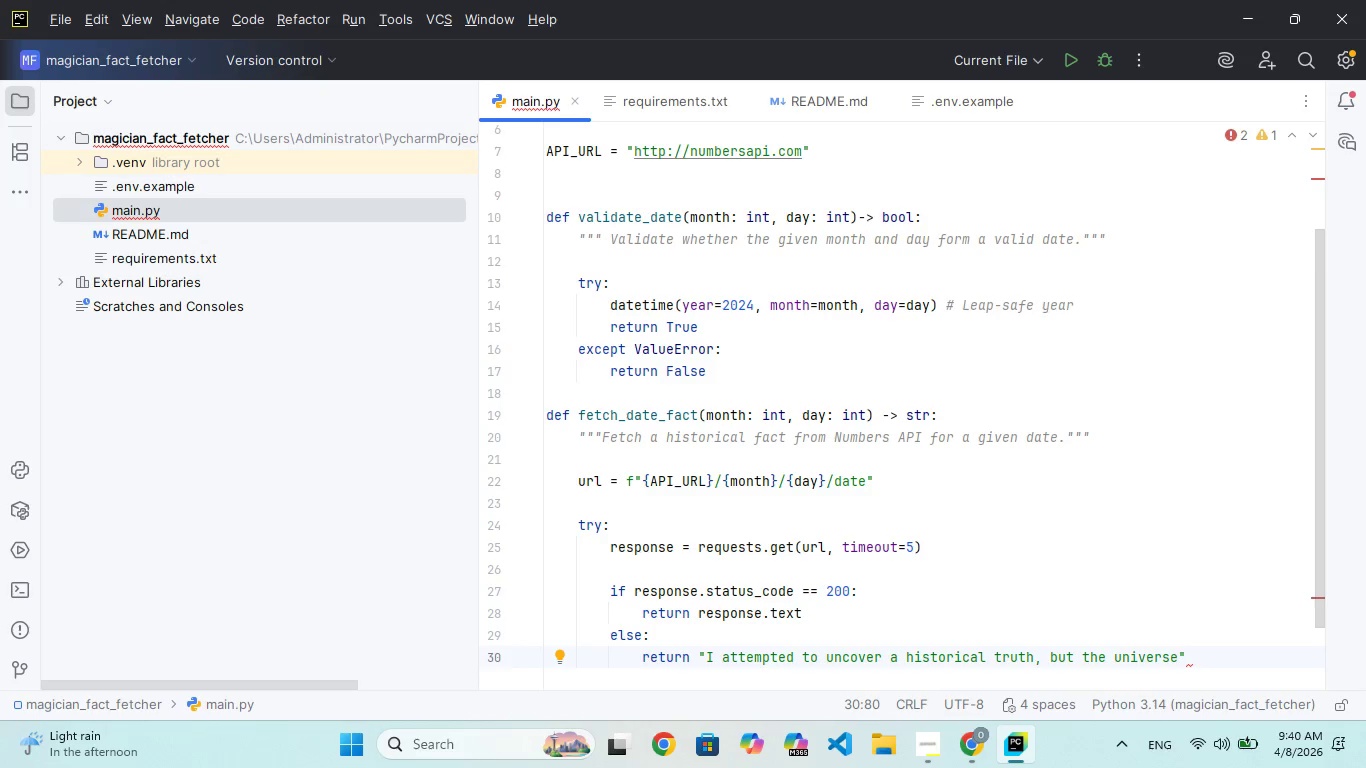 
type( remnd silent)
 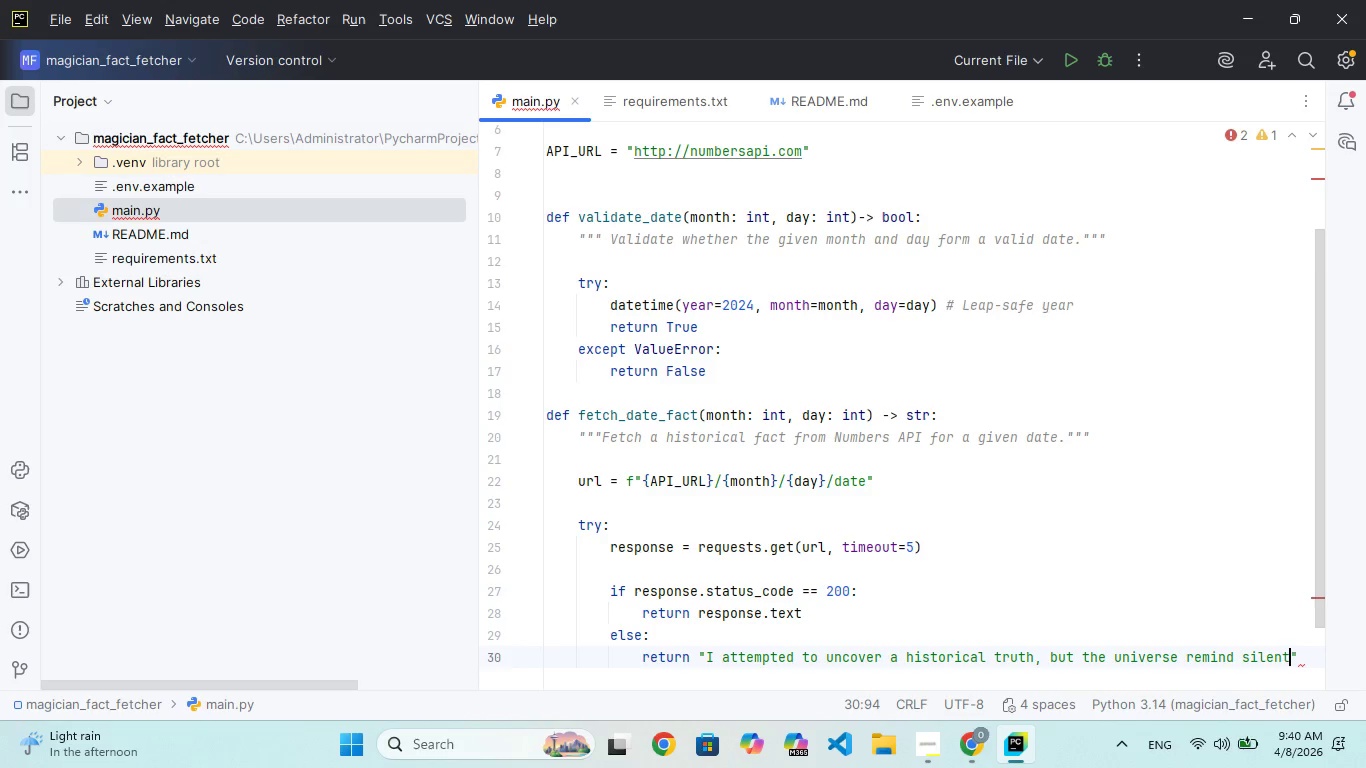 
key(Period)
 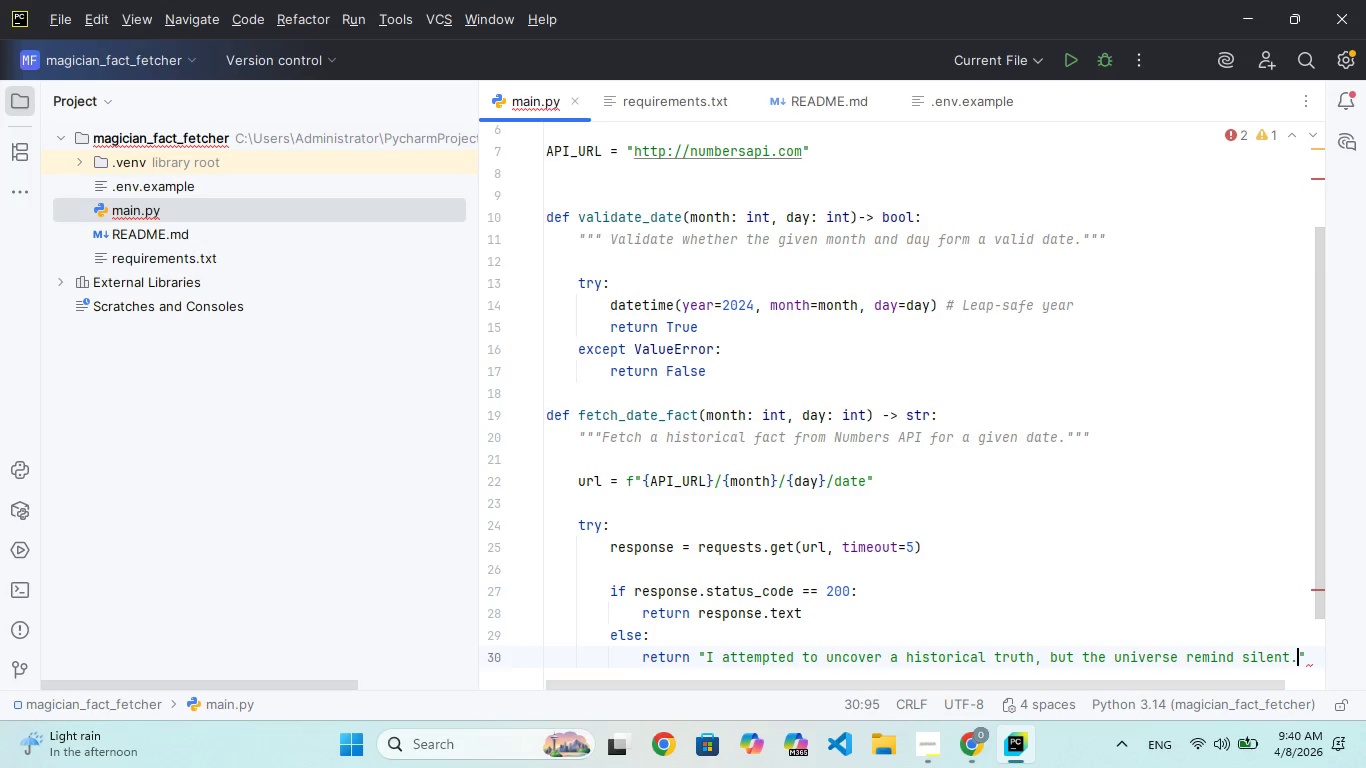 
key(Period)
 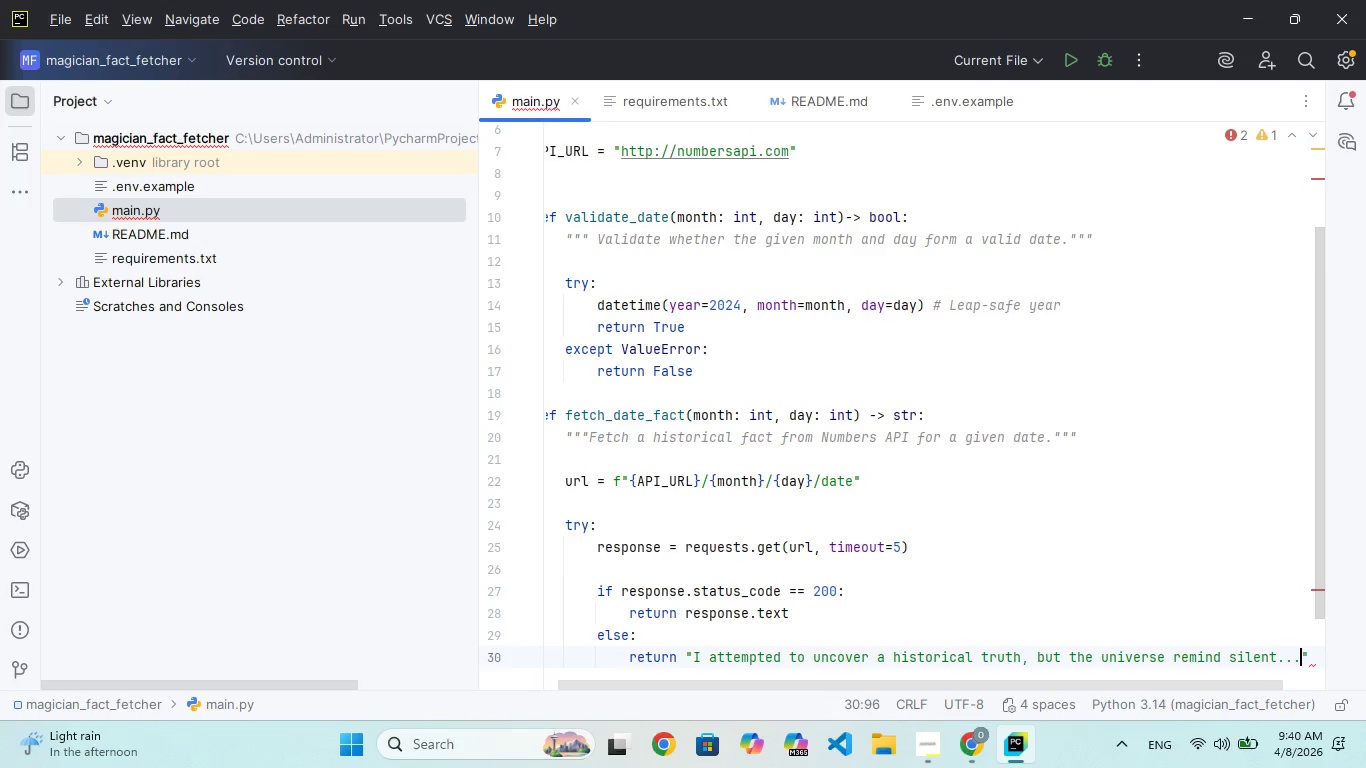 
key(Period)
 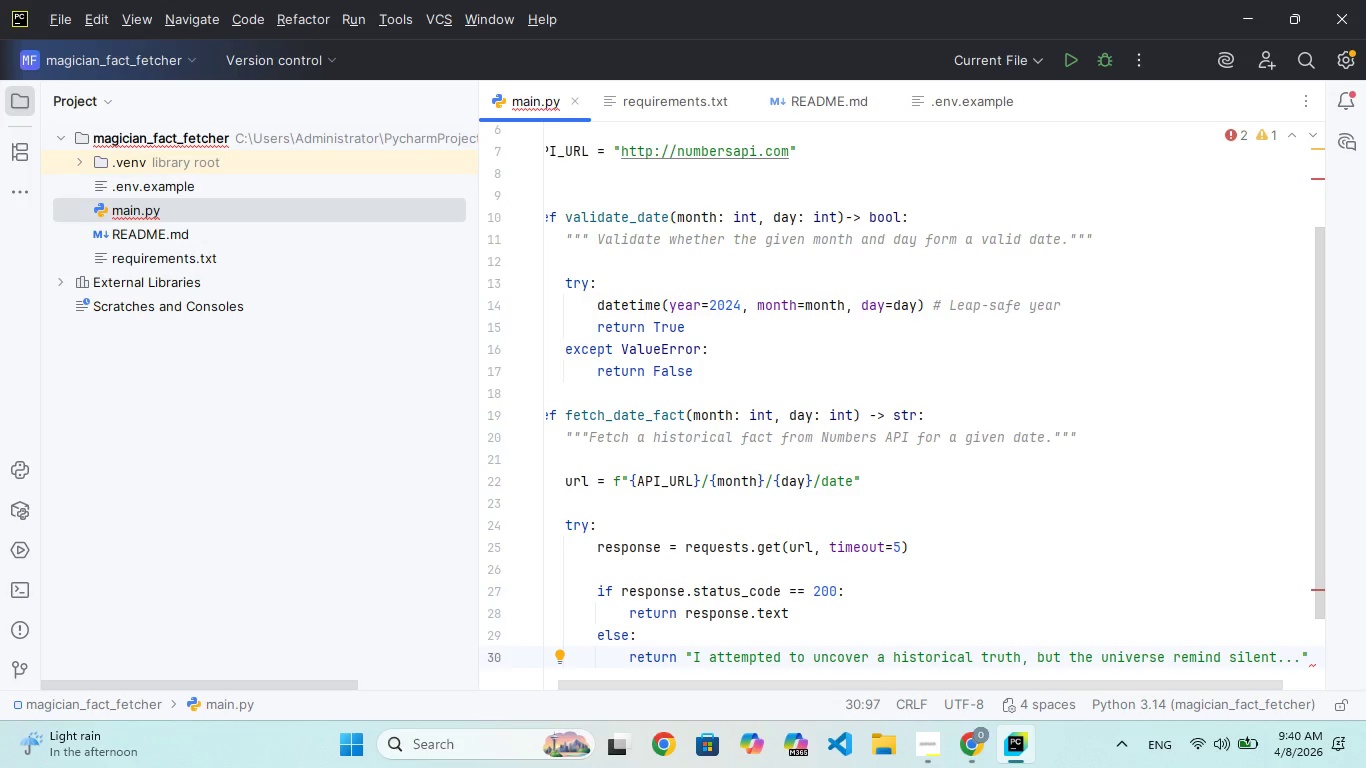 
key(ArrowRight)
 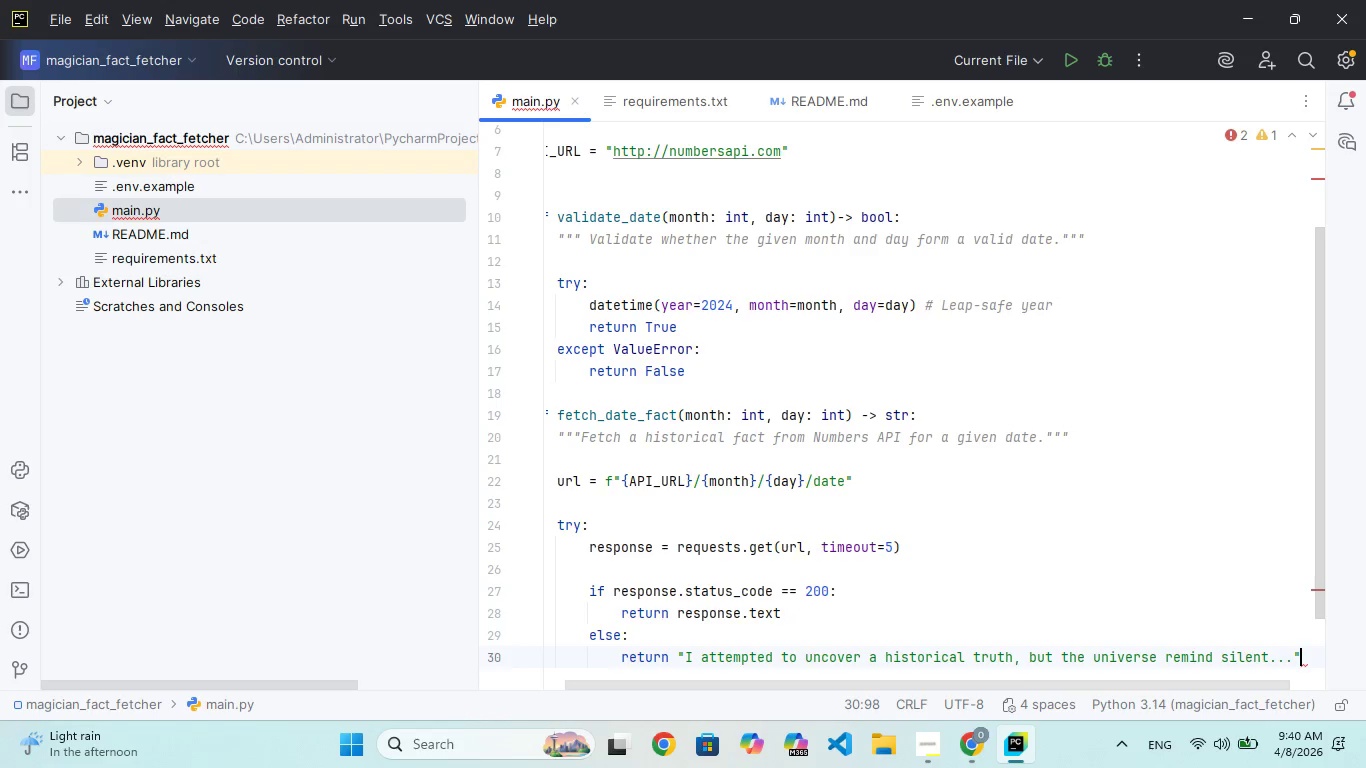 
key(Enter)
 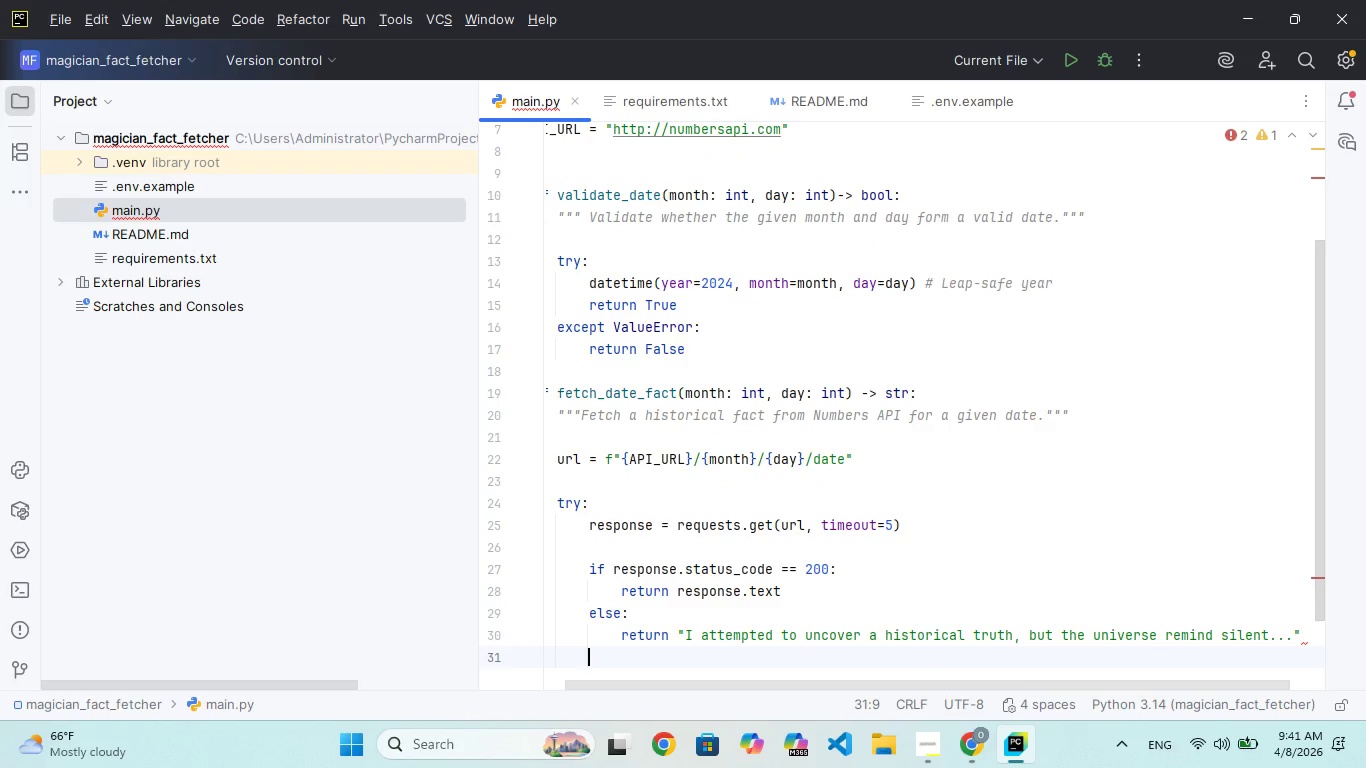 
wait(9.03)
 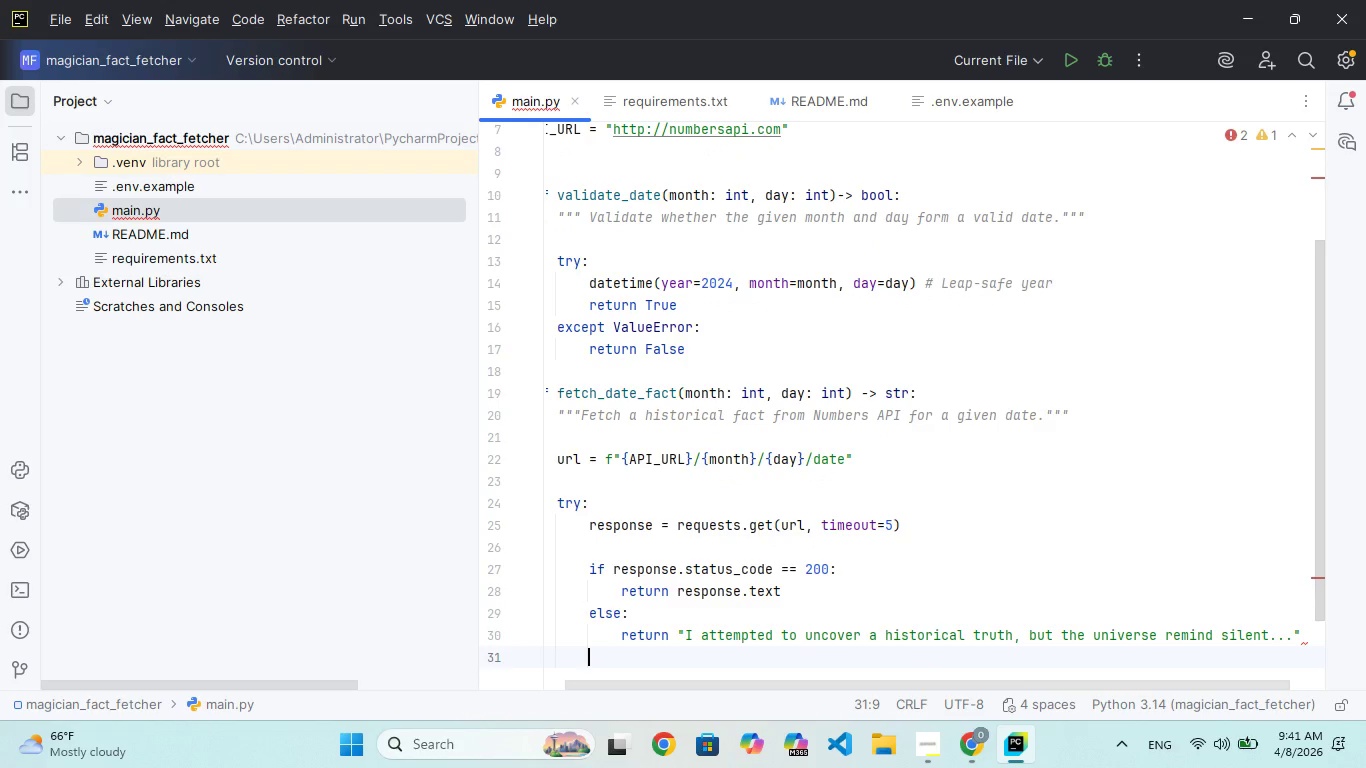 
key(Backspace)
 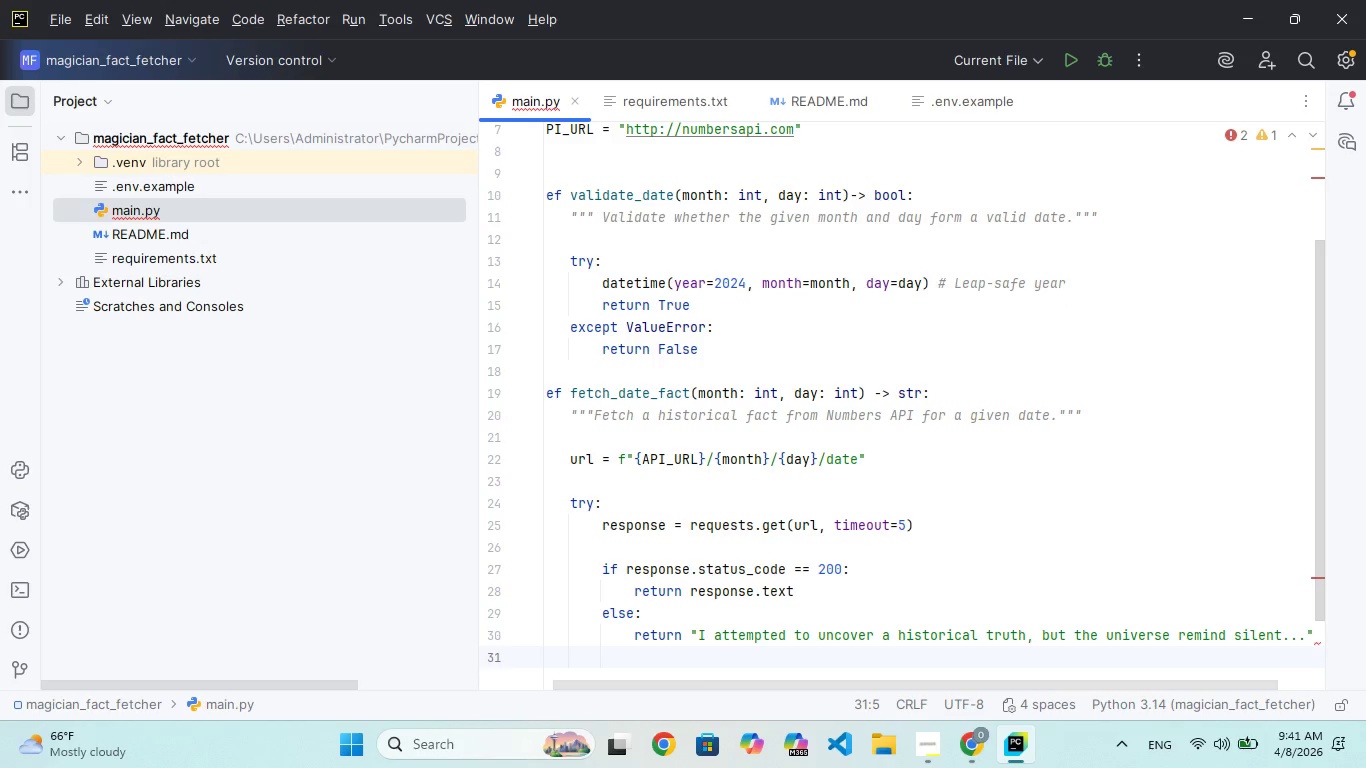 
type(except requests)
 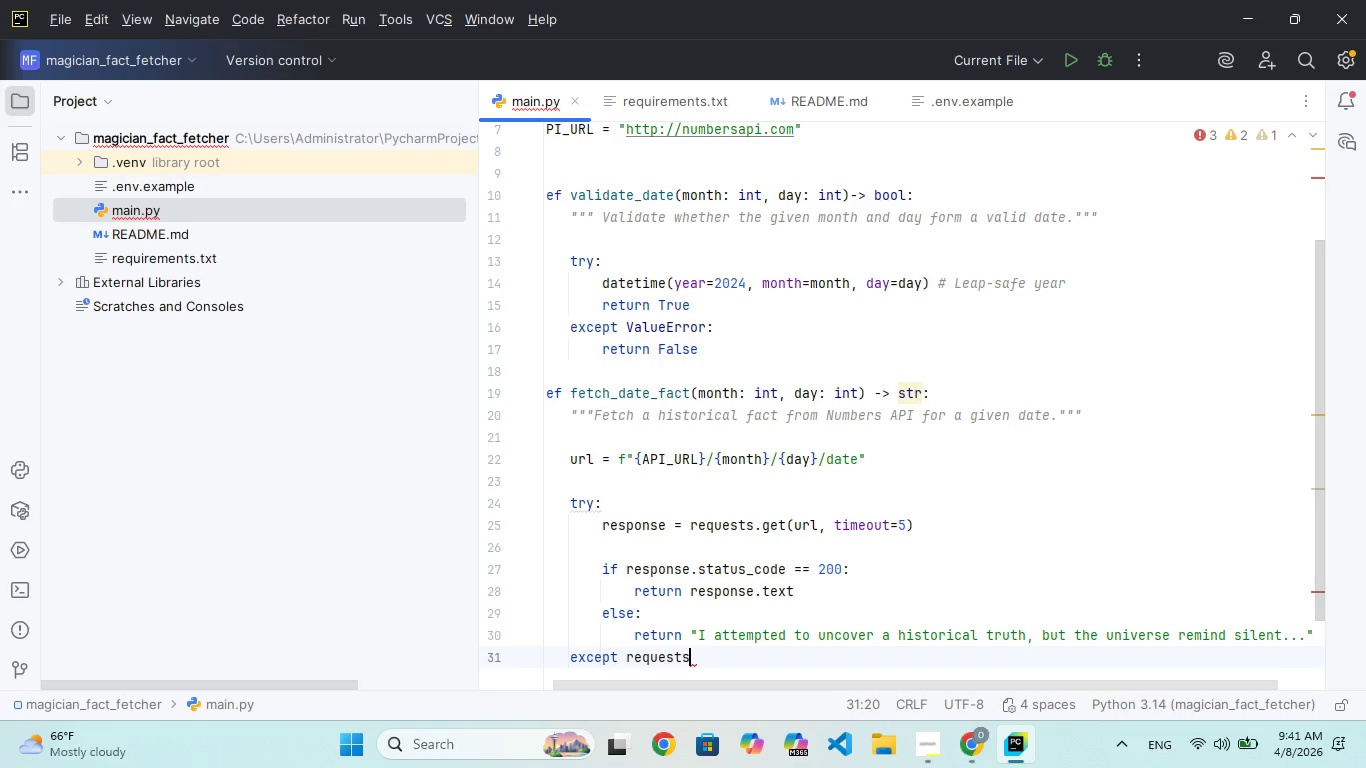 
type(.exception.Timeout:)
 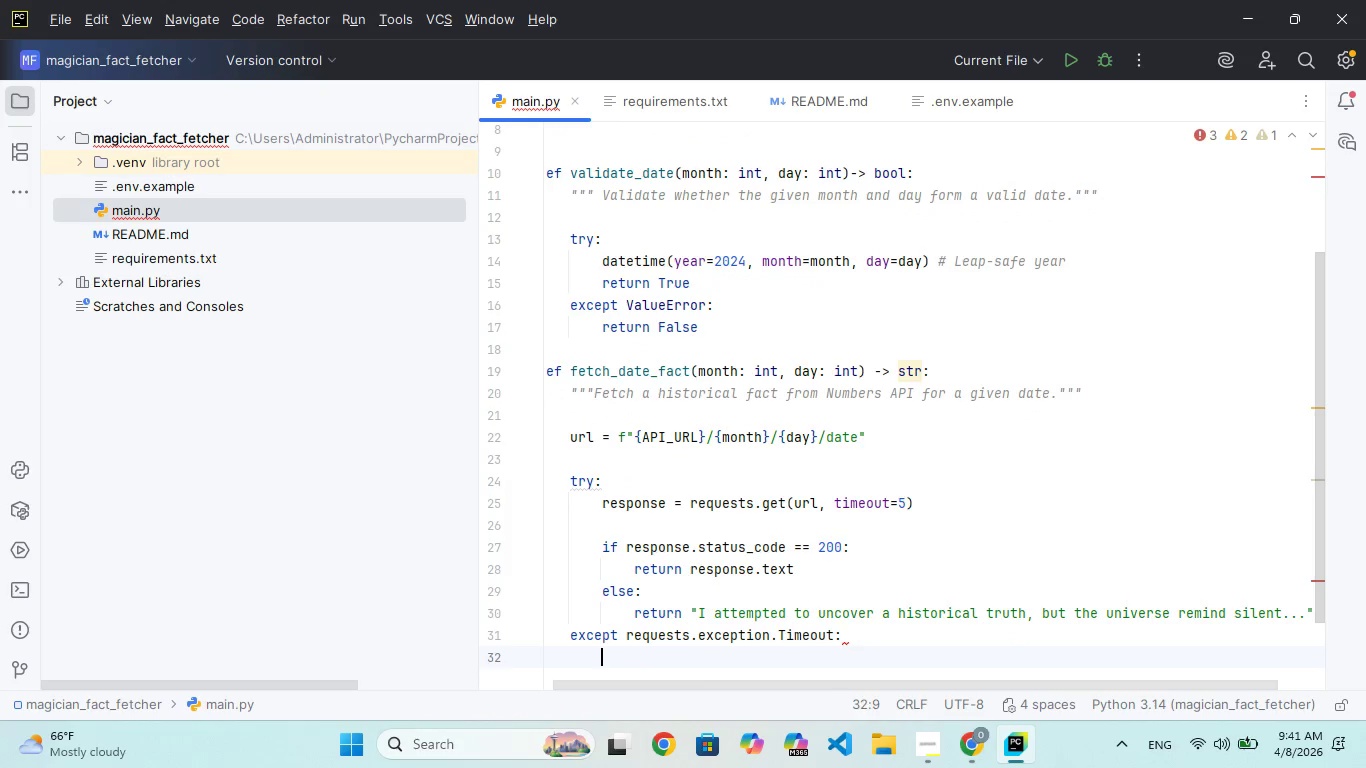 
 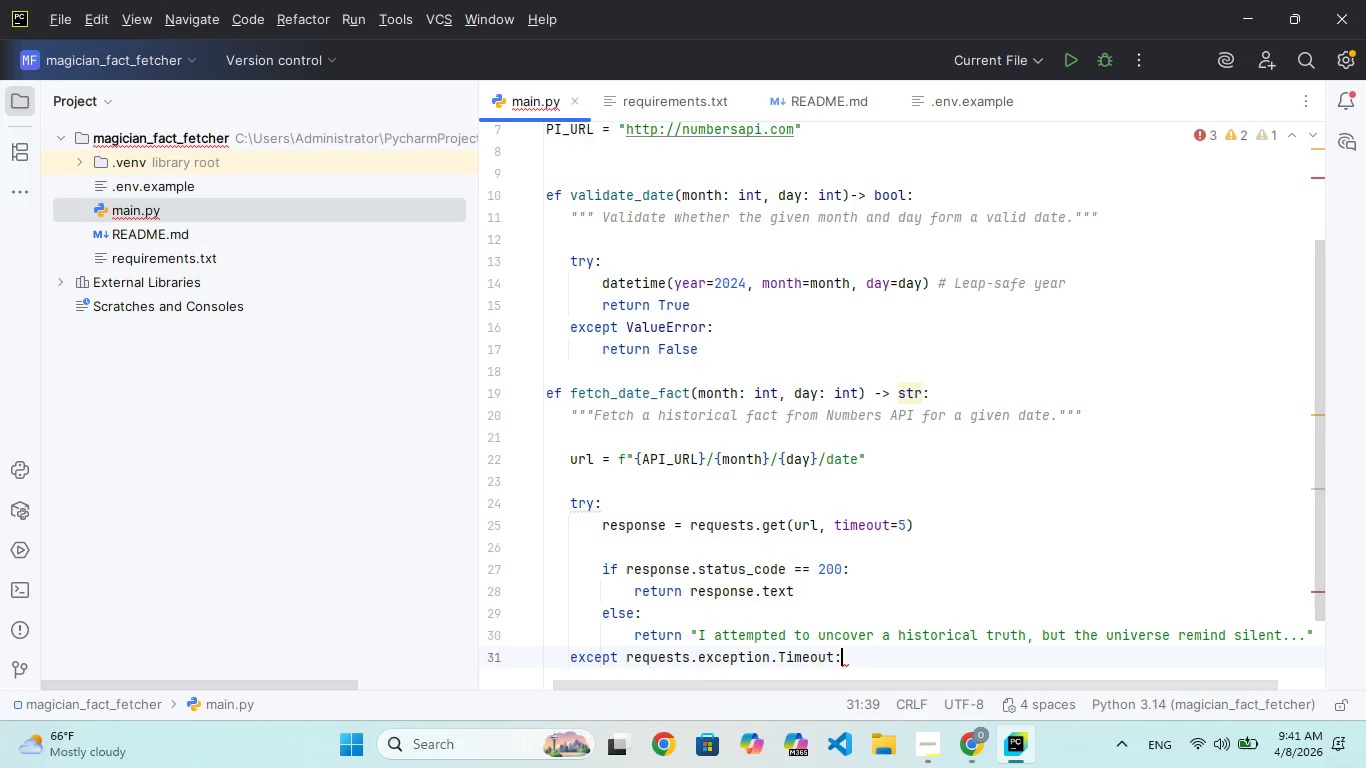 
key(Enter)
 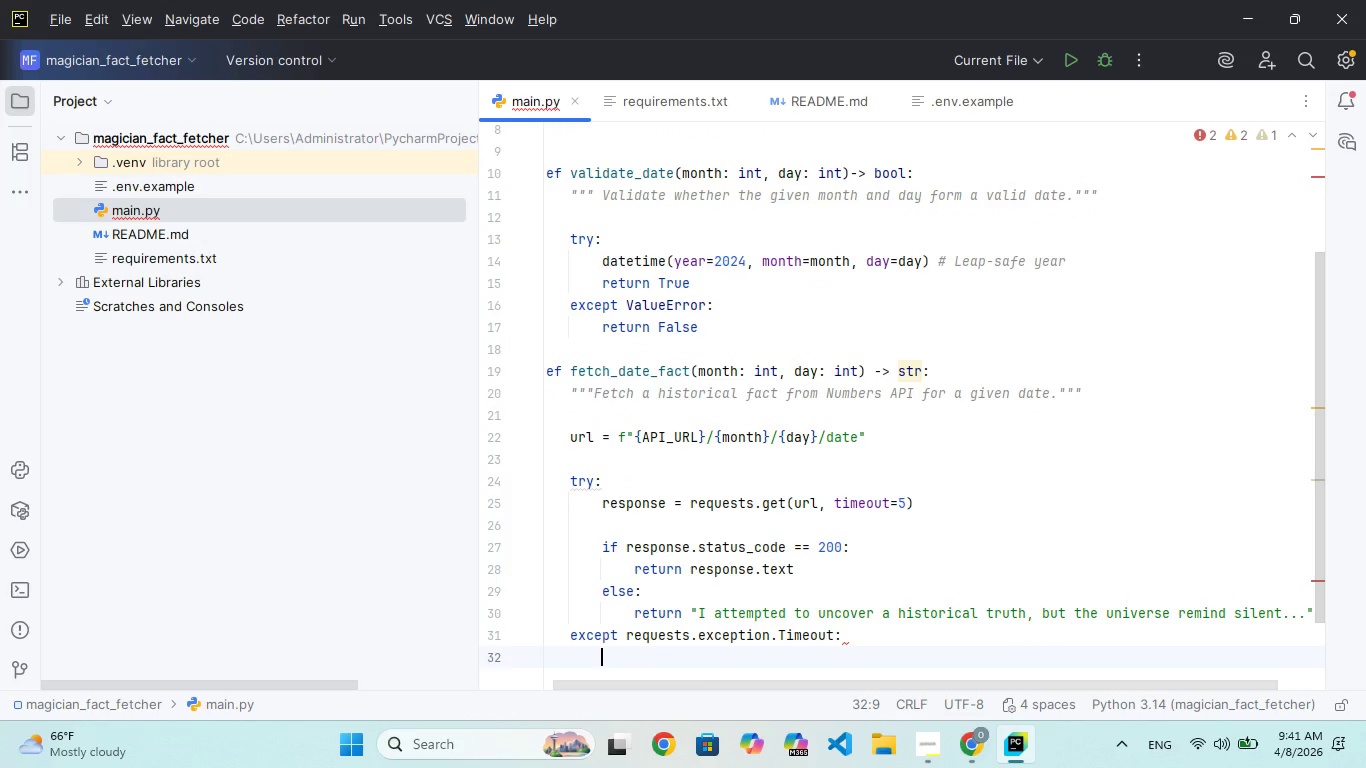 
wait(5.28)
 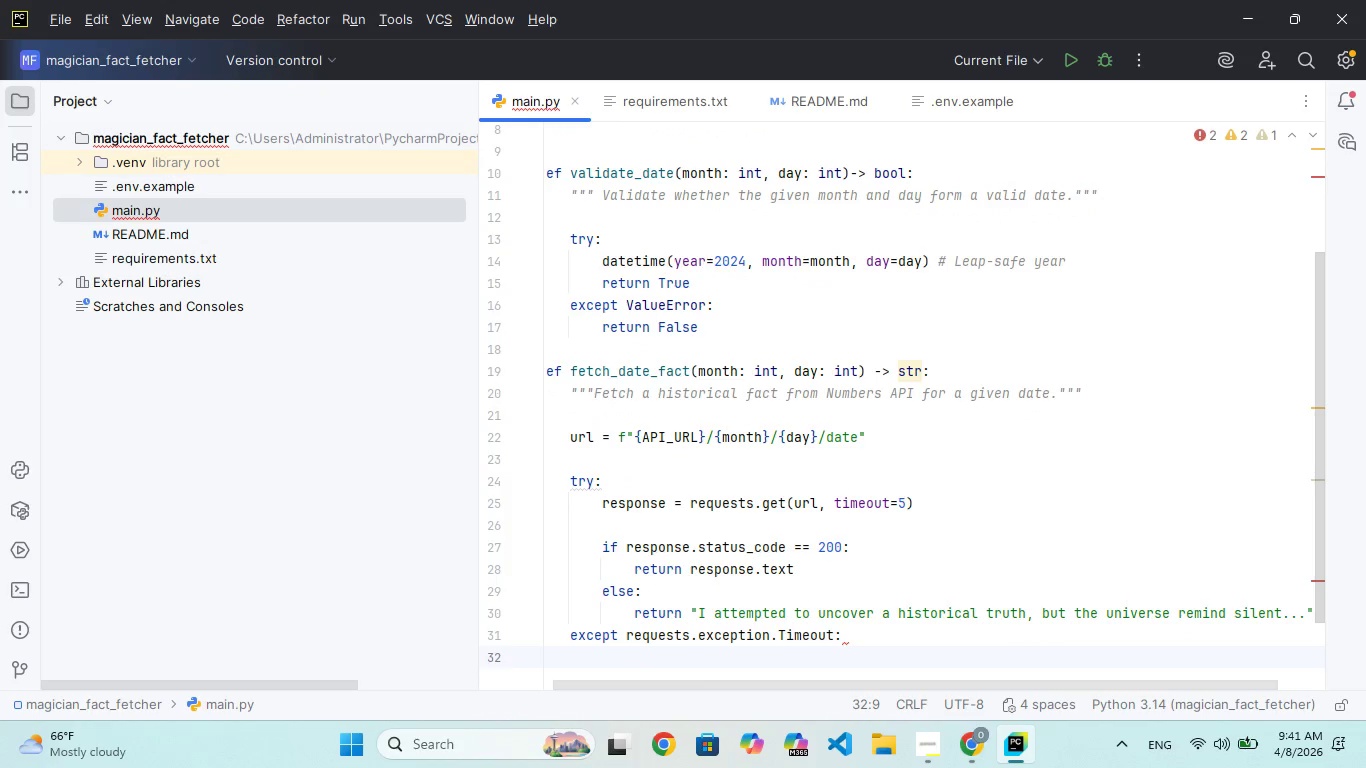 
type(rturn "This itself seems)
 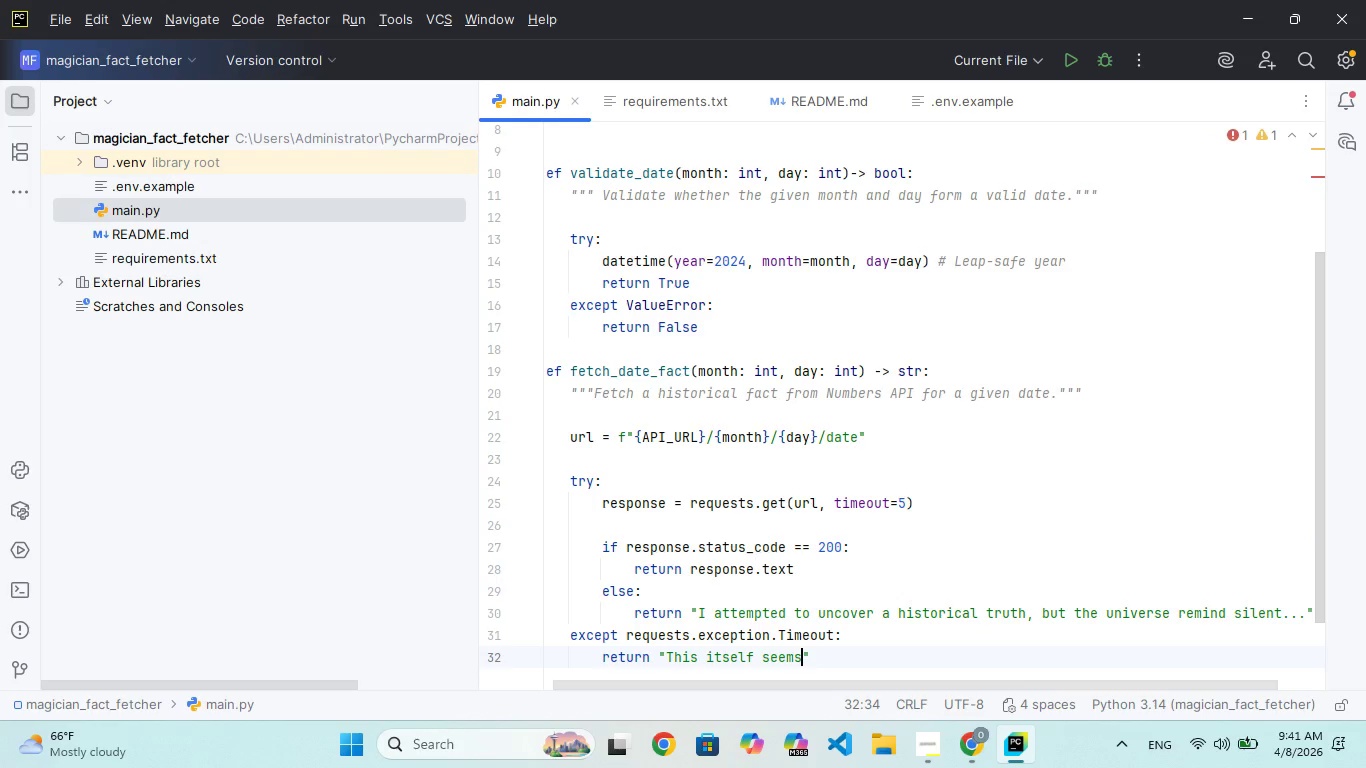 
type( to have slipped away... (Request timed out)
 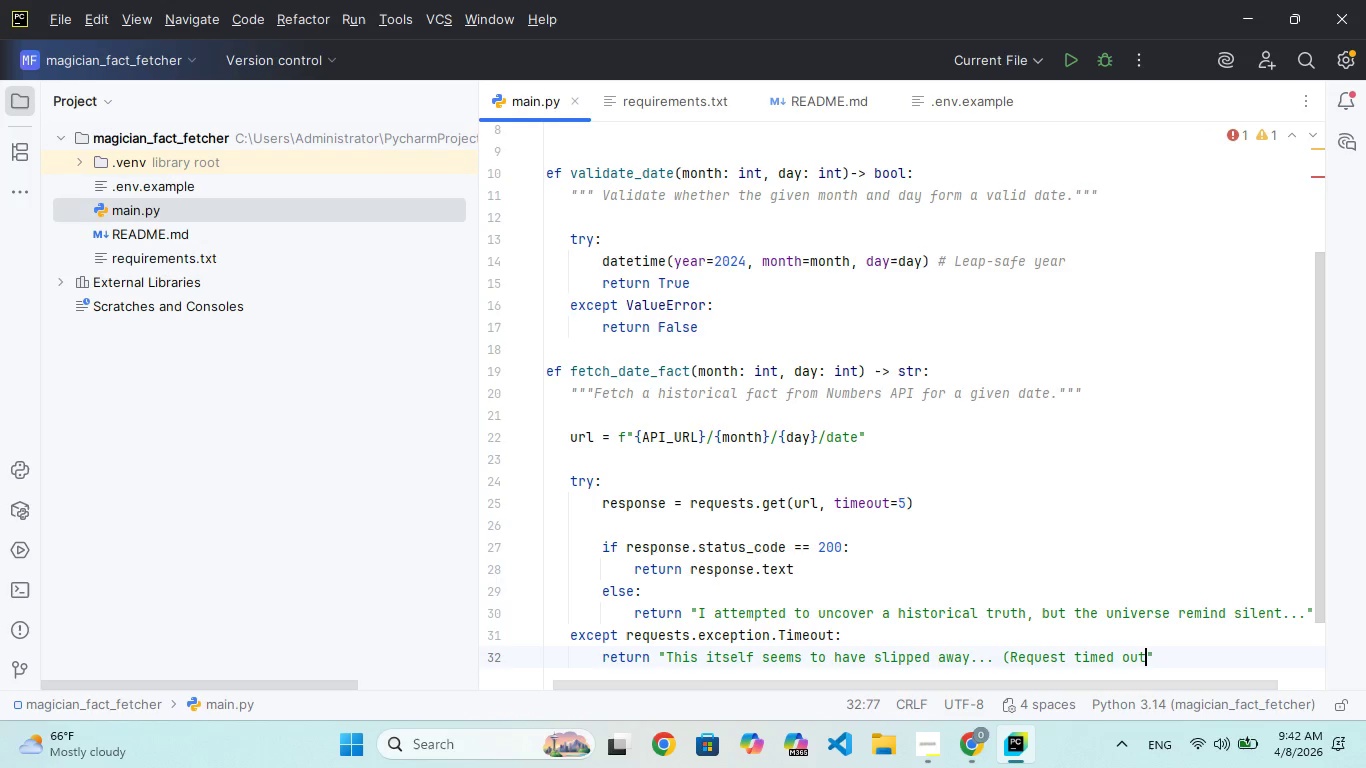 
key(Shift+0)
 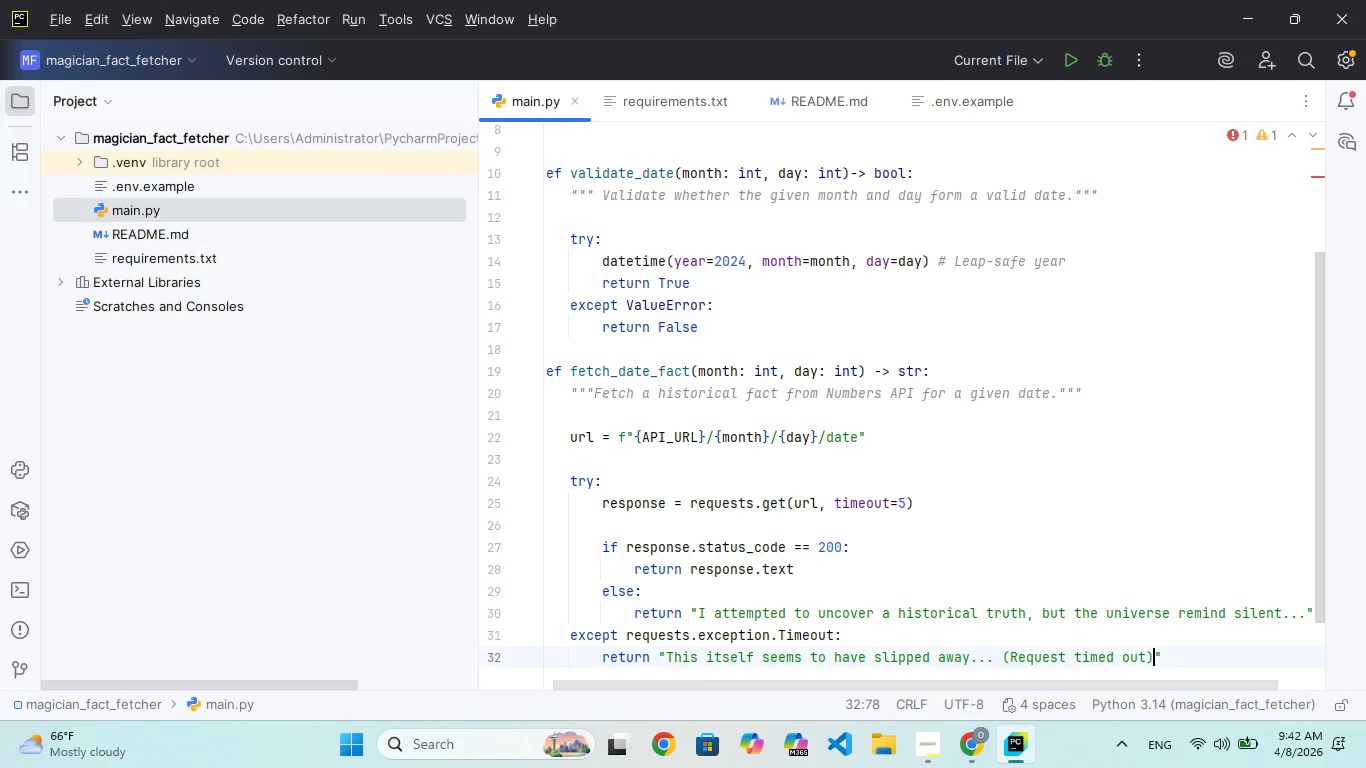 
key(ArrowRight)
 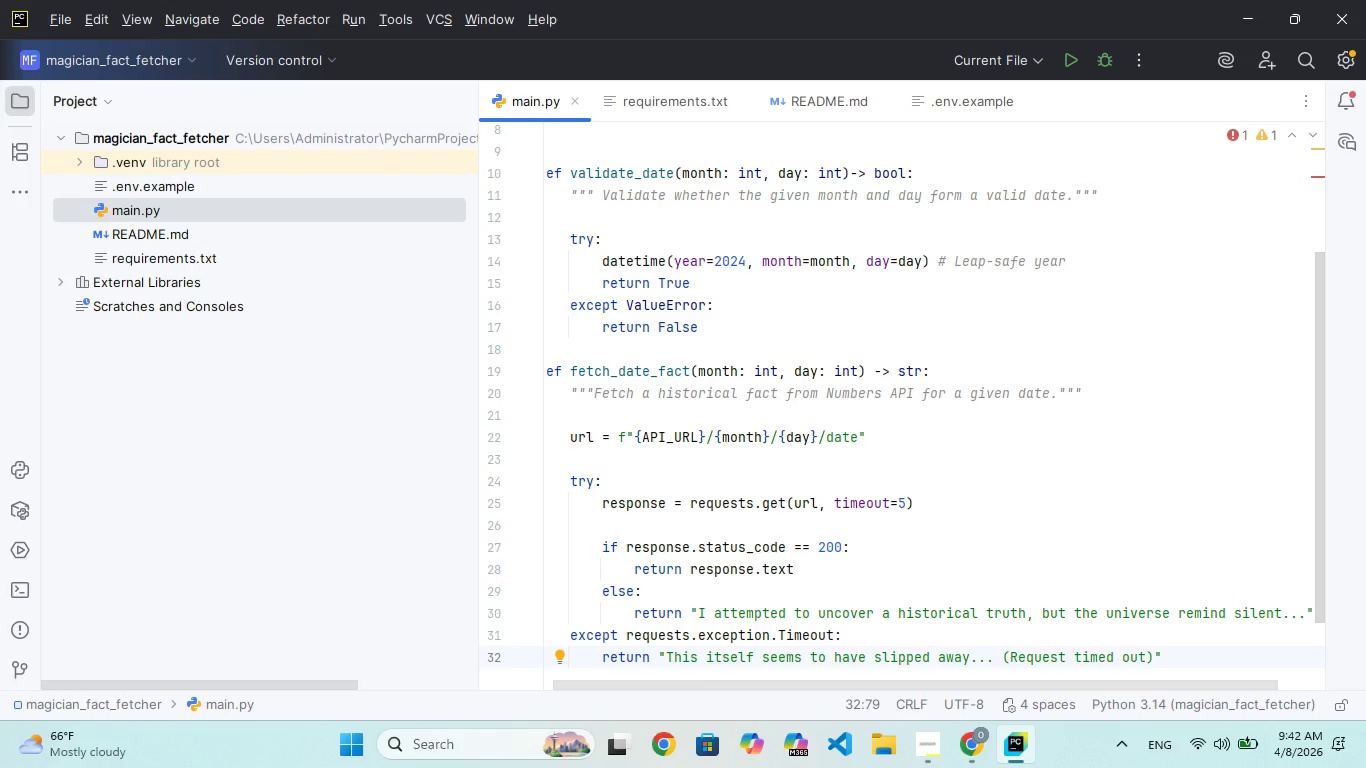 
key(Enter)
 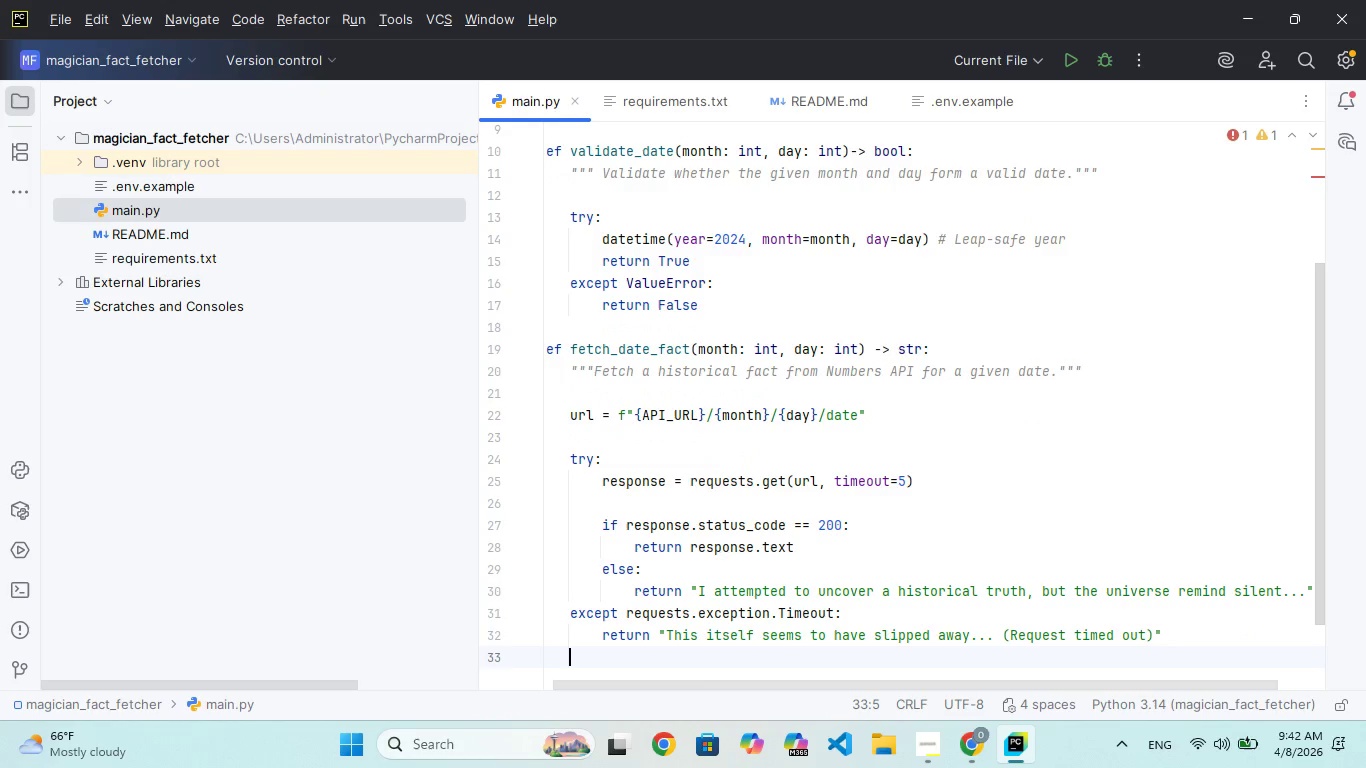 
type(excet response)
key(Backspace)
key(Backspace)
key(Backspace)
key(Backspace)
key(Backspace)
key(Backspace)
type(quests.exceptiomns.s)
key(Backspace)
type(Reques)
 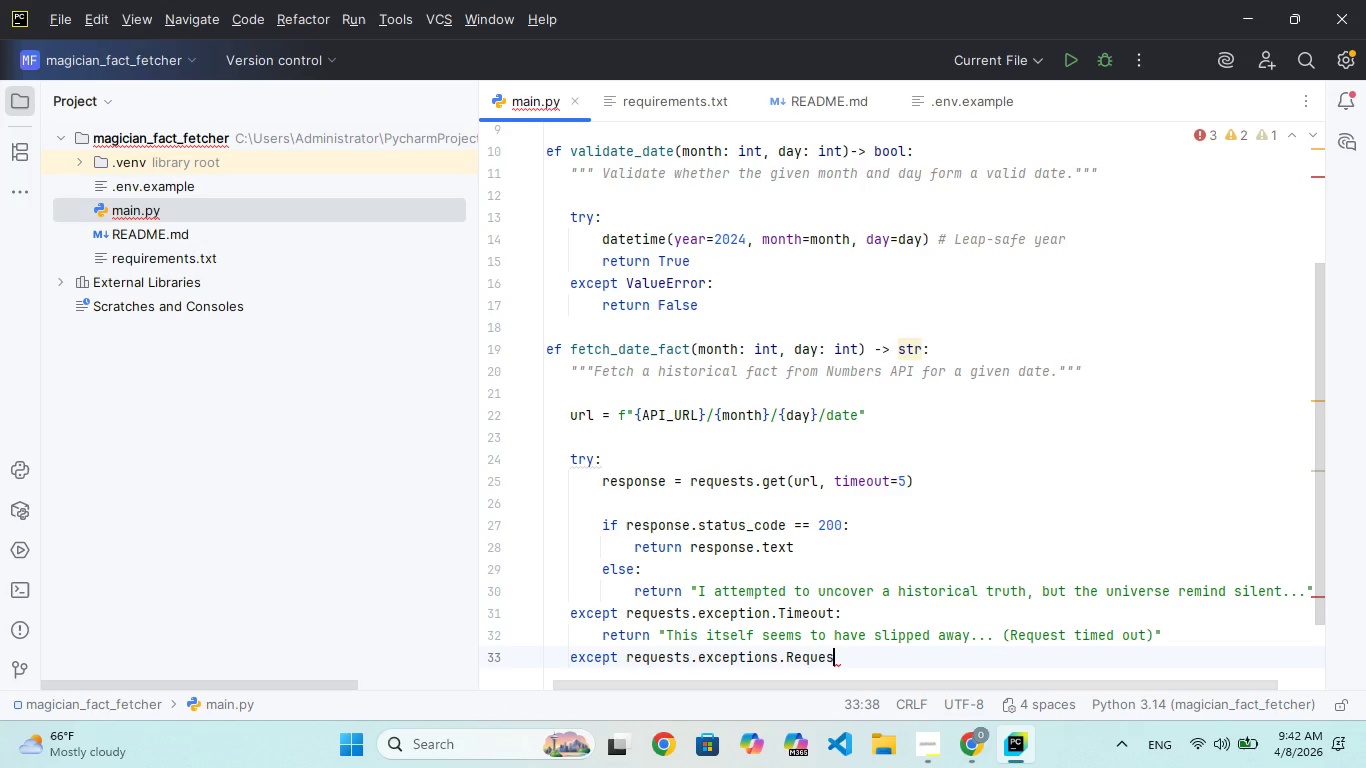 
type(tException:)
 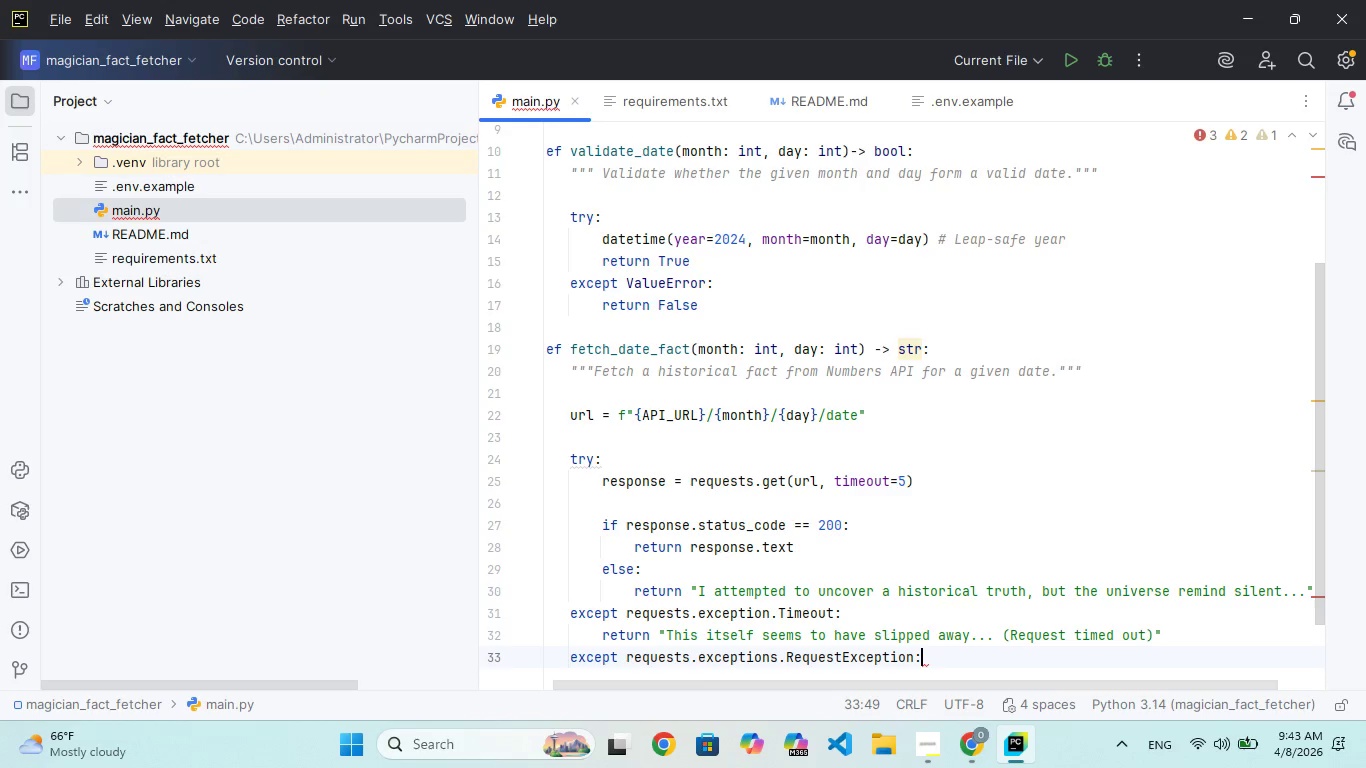 
key(Enter)
 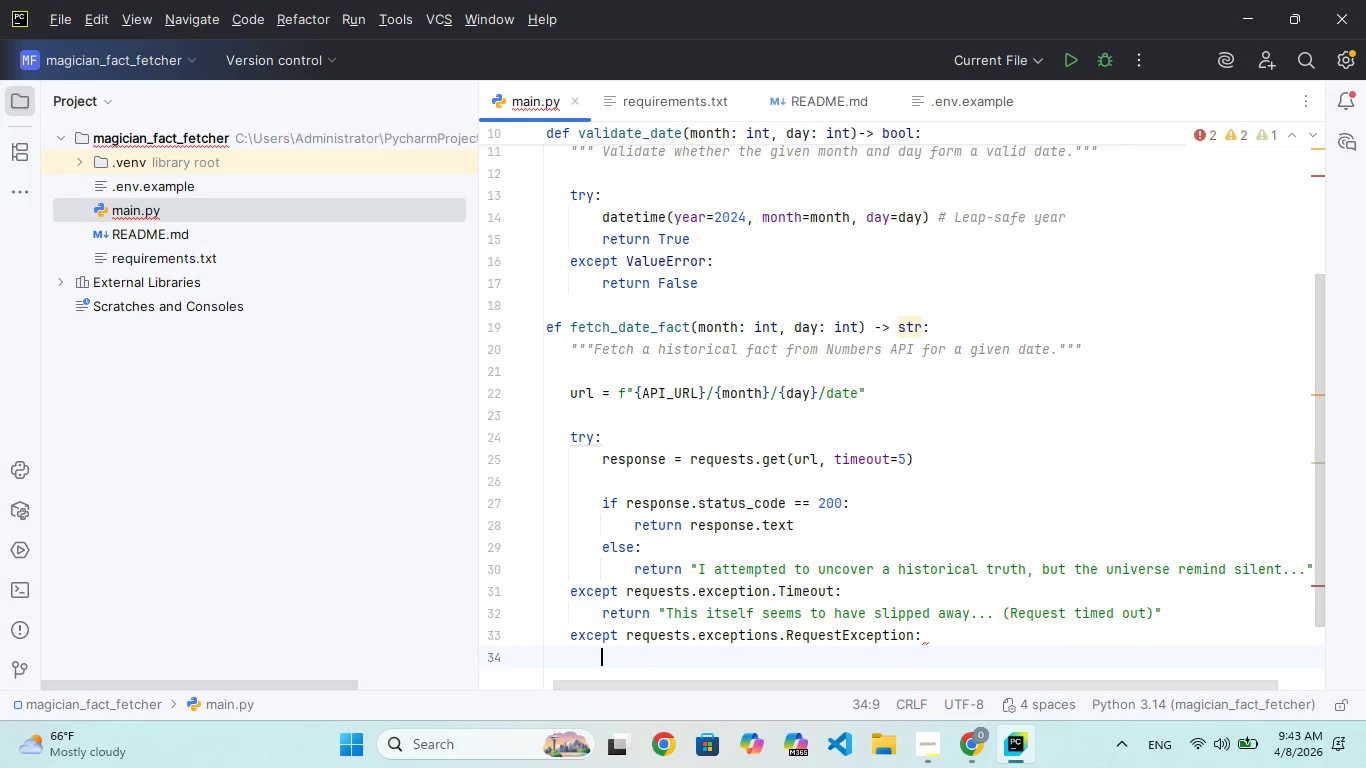 
type(run)
 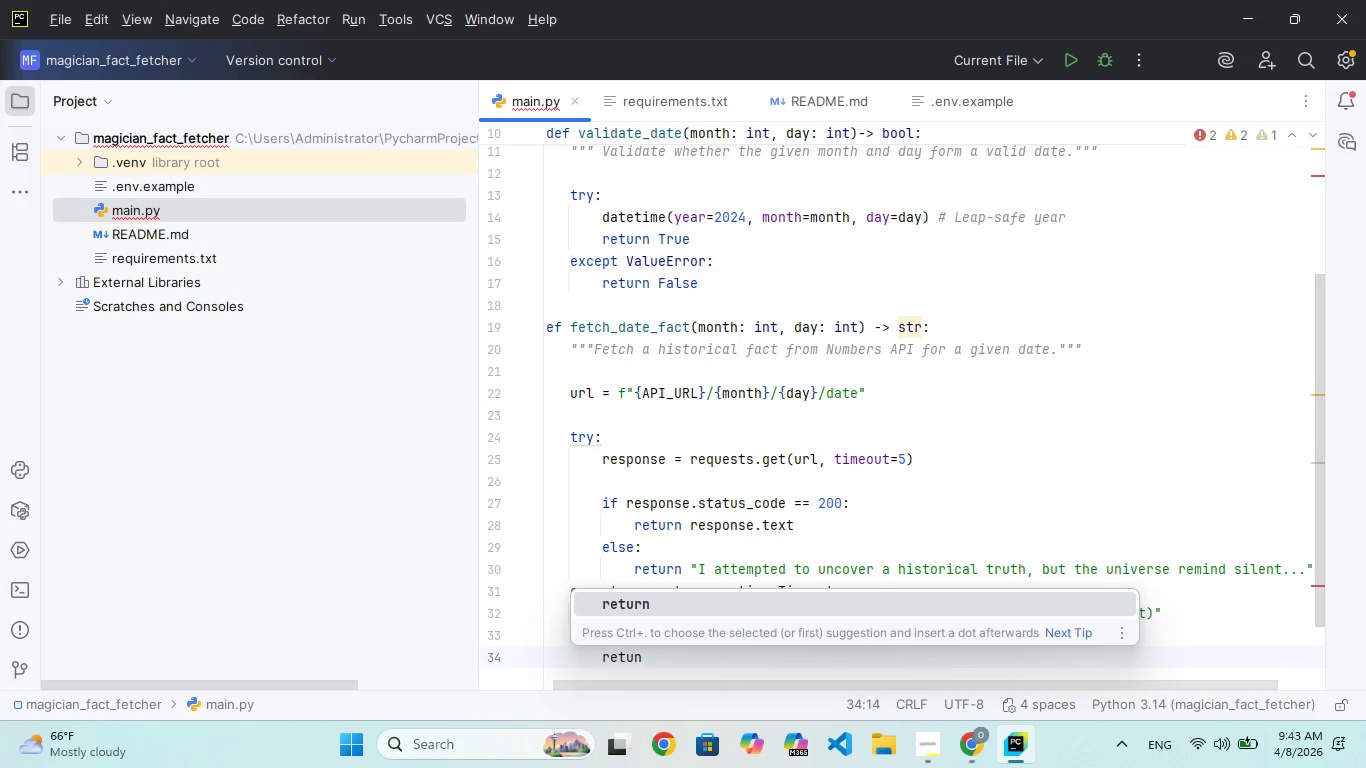 
hold_key(key=E, duration=0.36)
 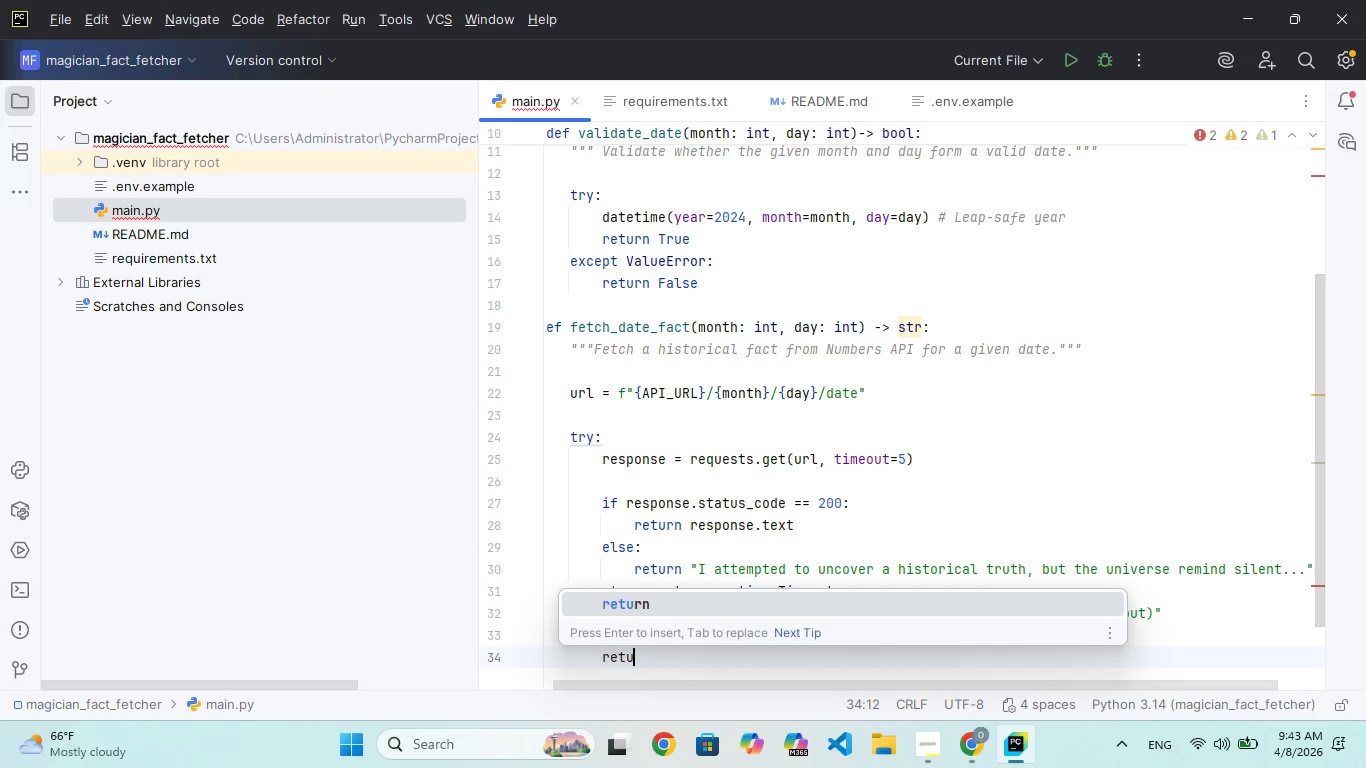 
hold_key(key=T, duration=0.31)
 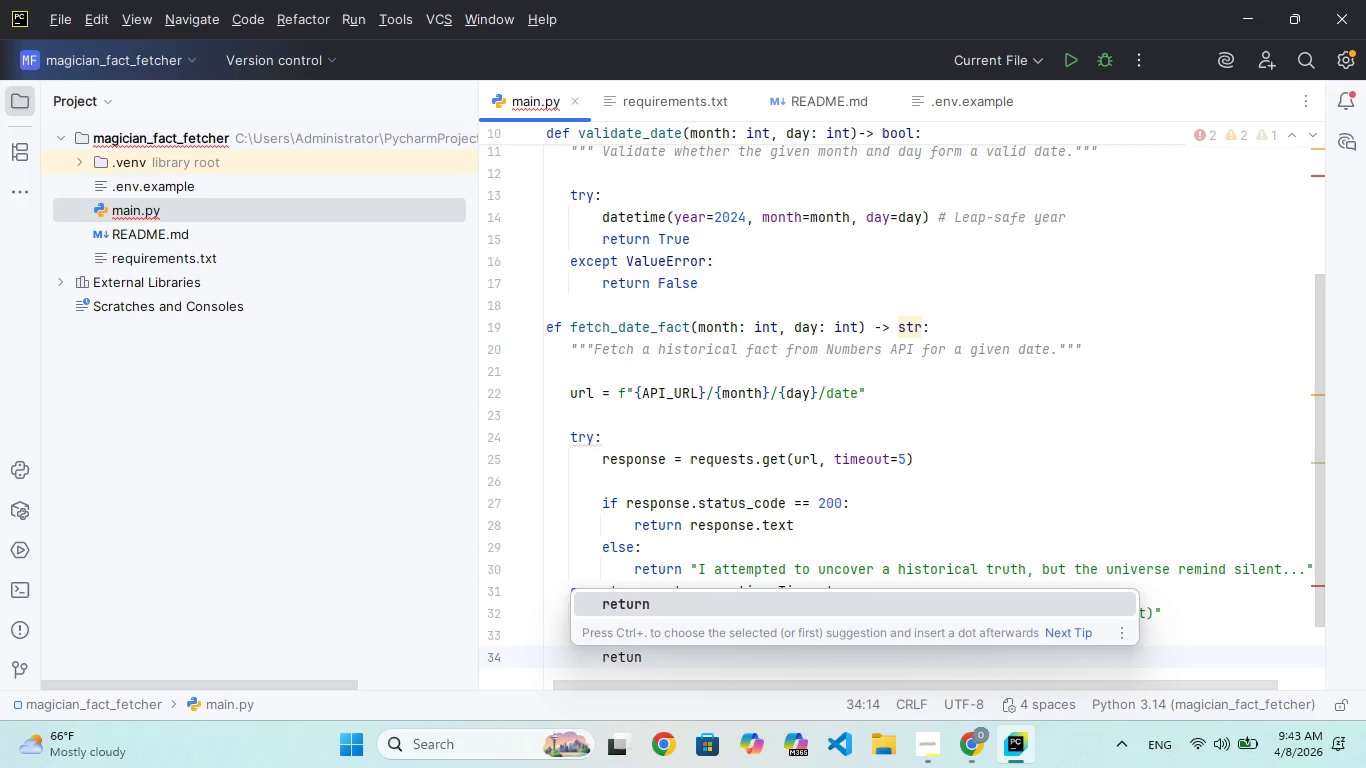 
key(Enter)
 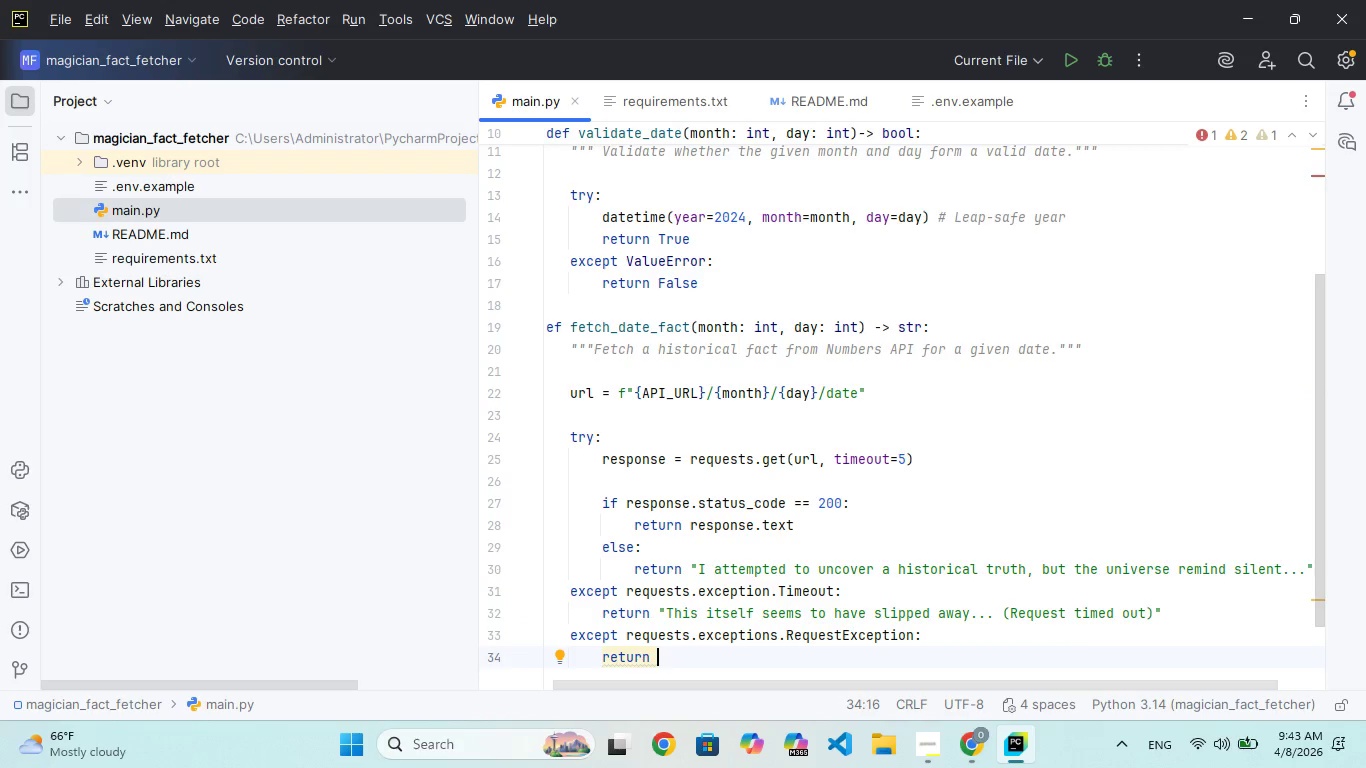 
type("Te connection)
 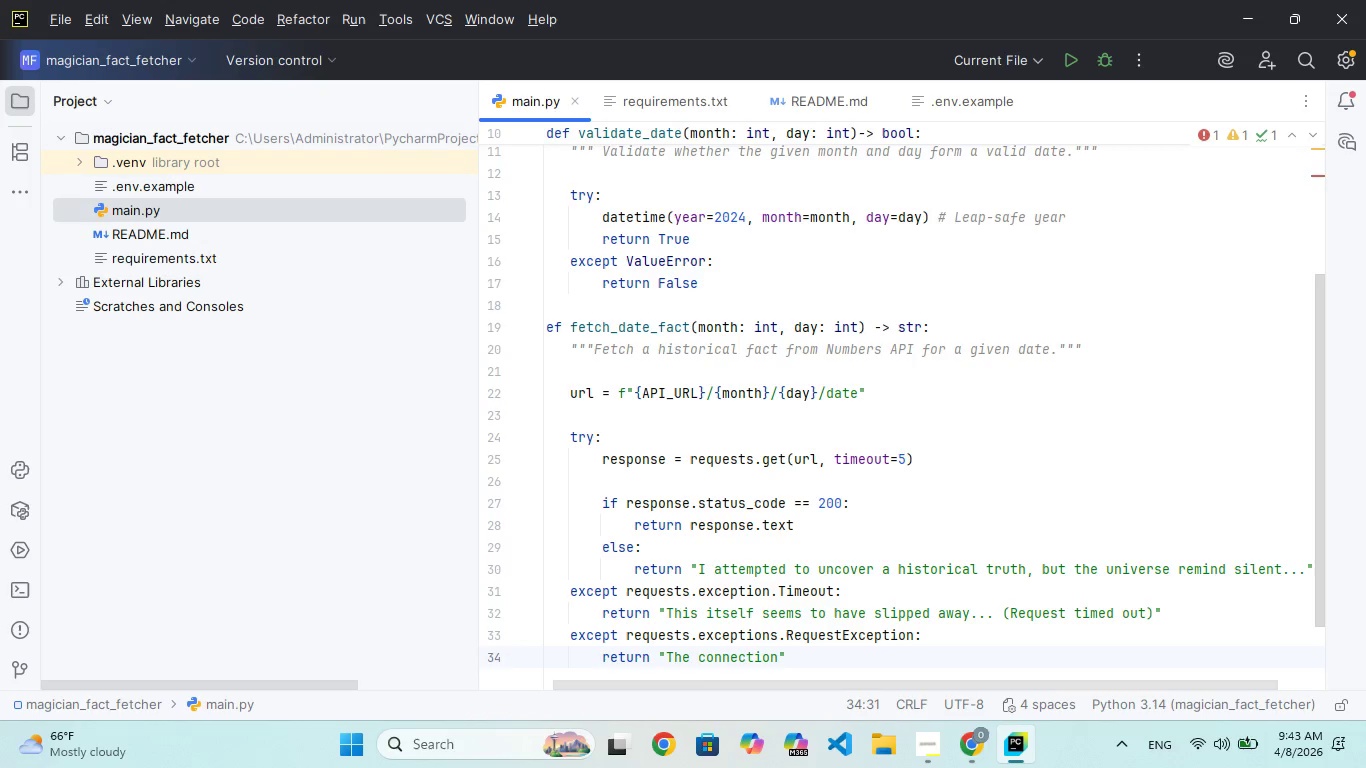 
hold_key(key=H, duration=0.34)
 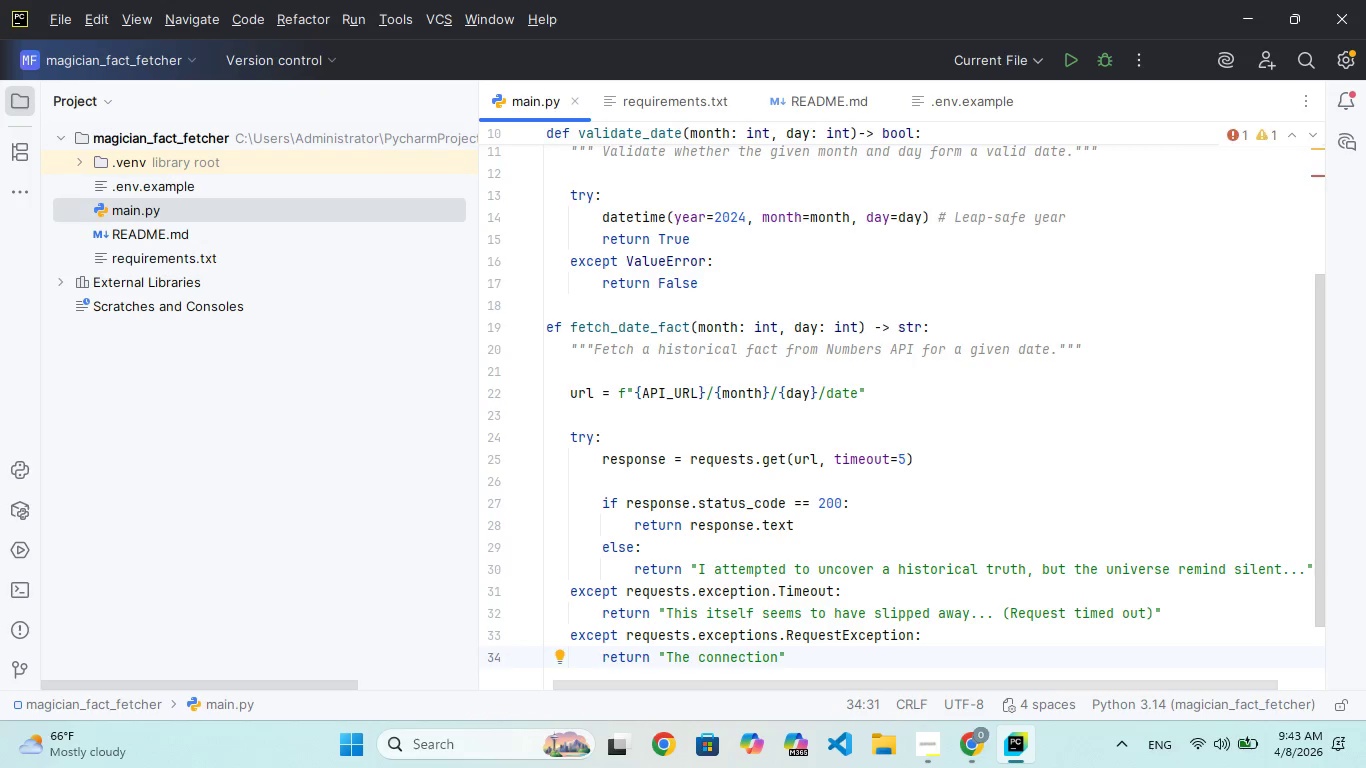 
wait(5.83)
 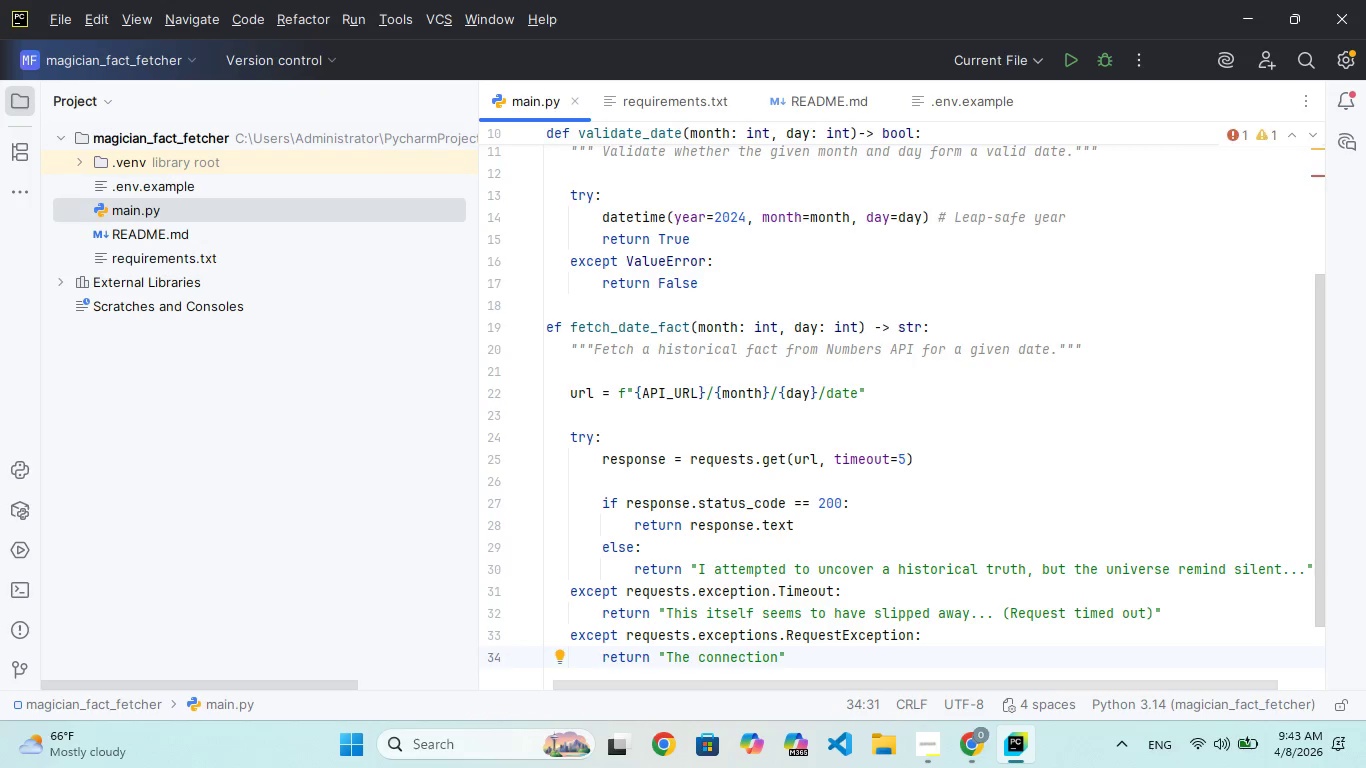 
type( to te )
 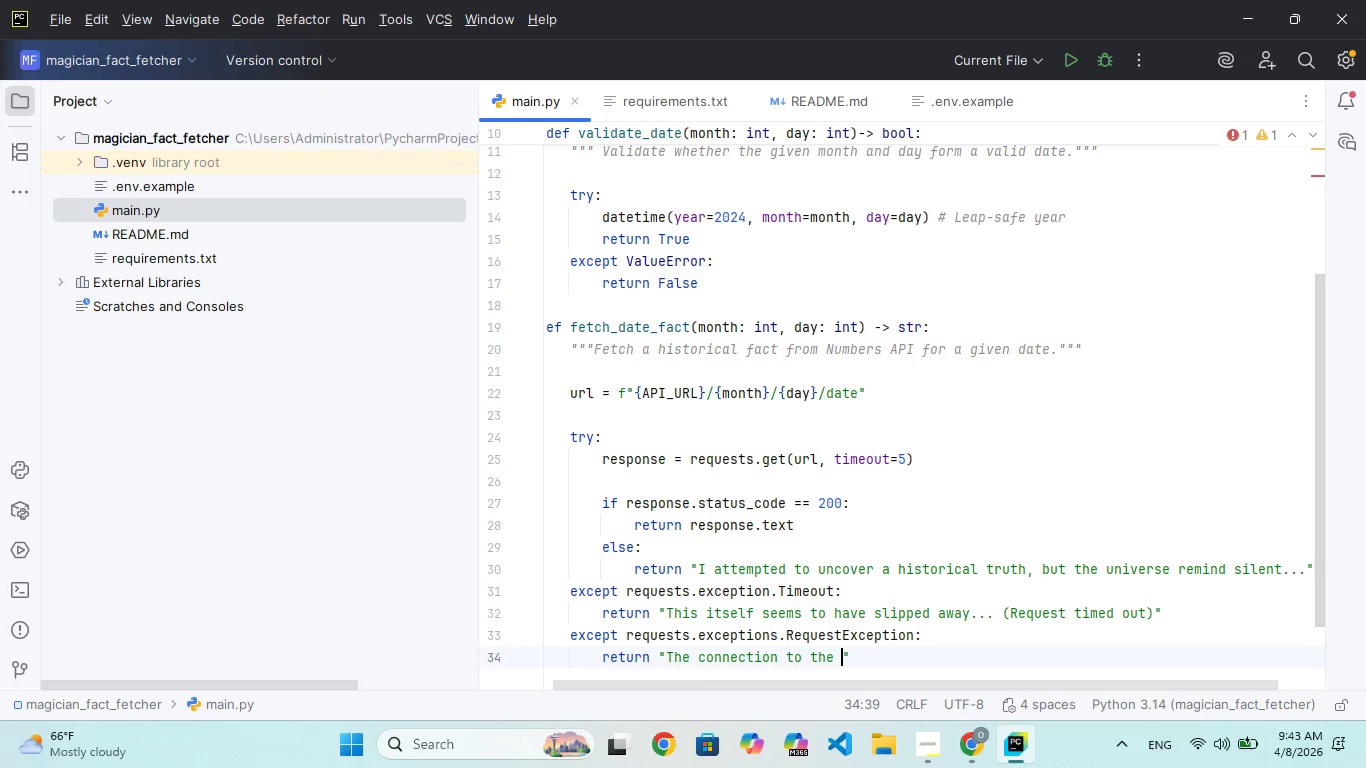 
hold_key(key=H, duration=0.41)
 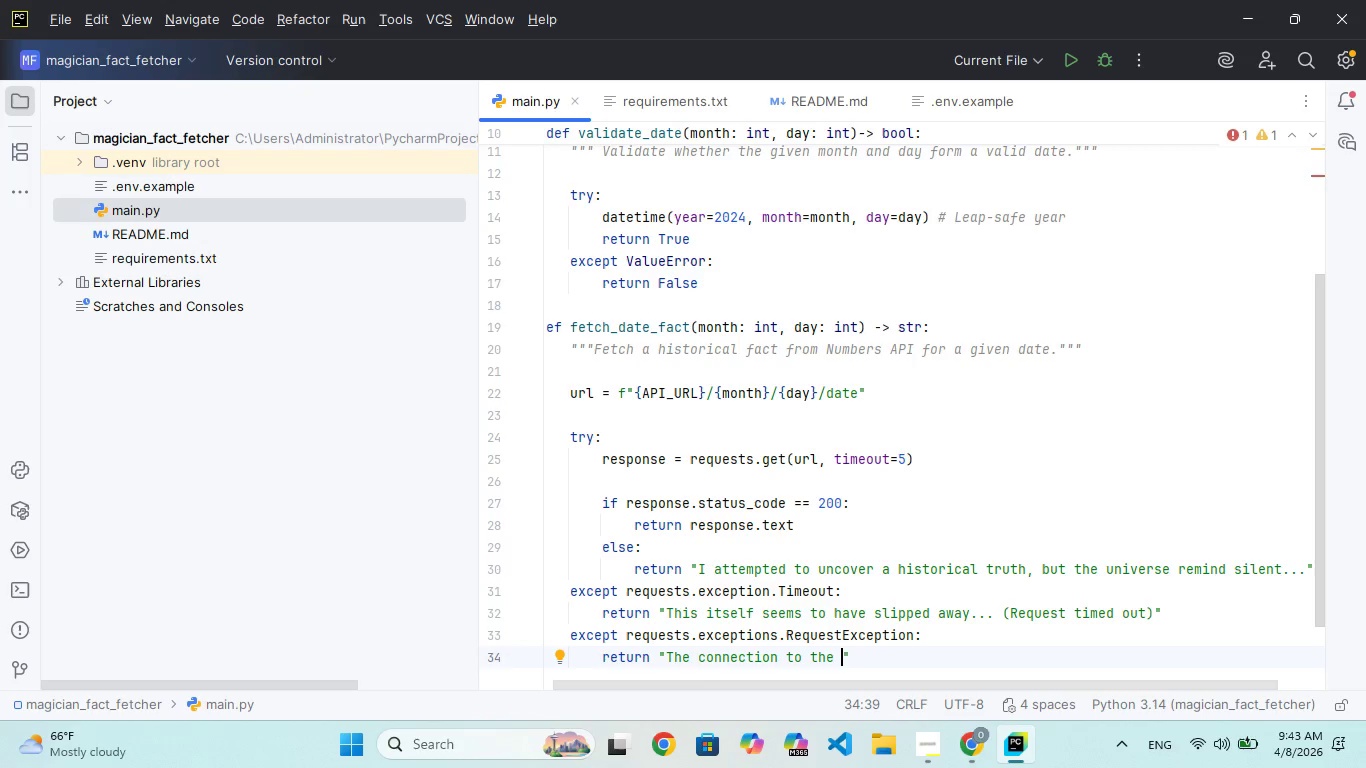 
type(unkown has been )
 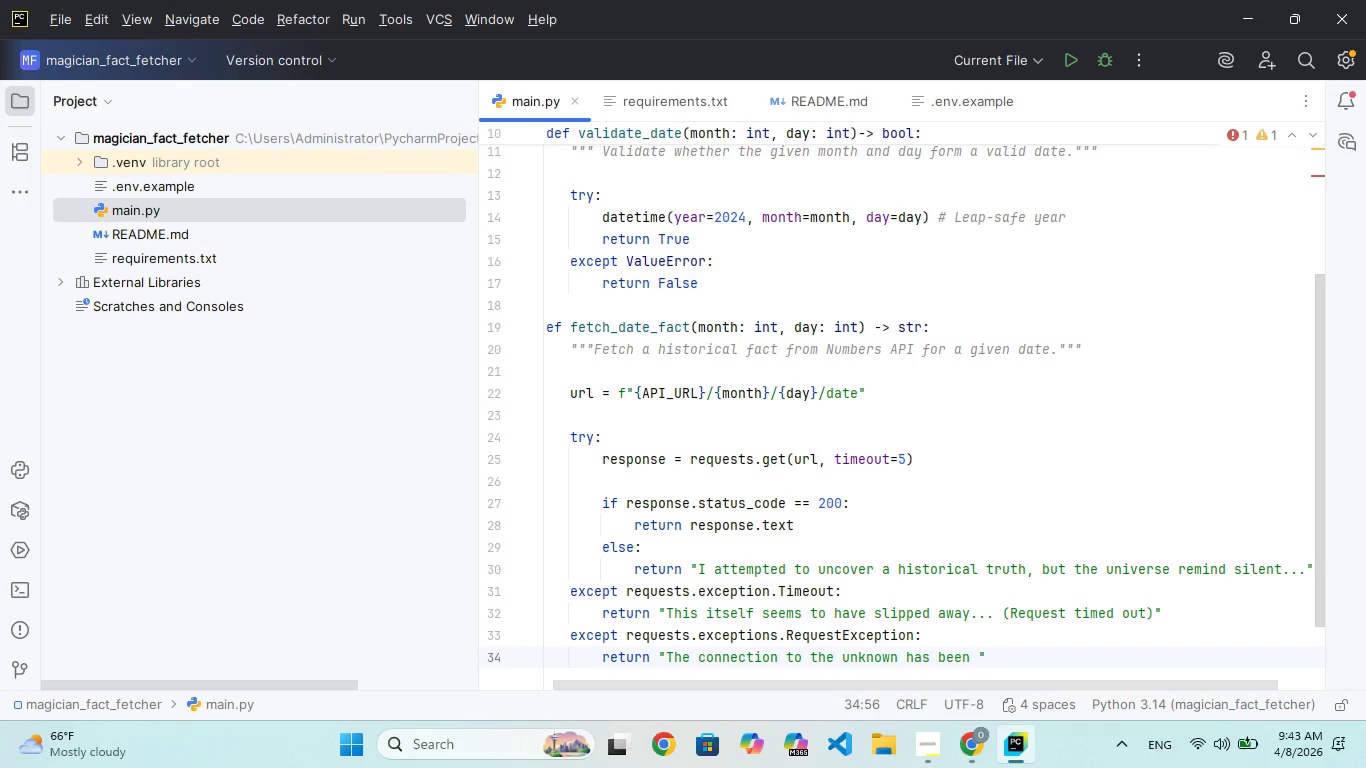 
type(disrupted...)
 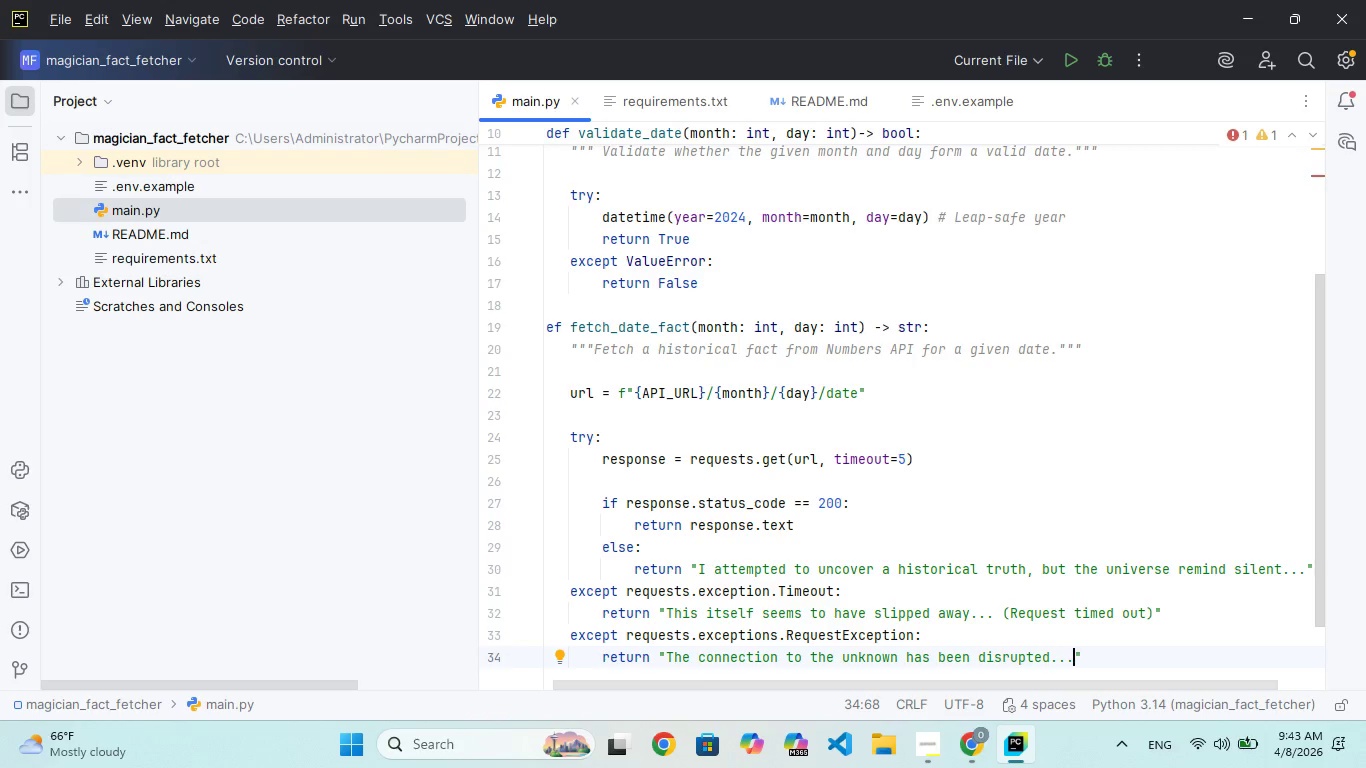 
wait(5.66)
 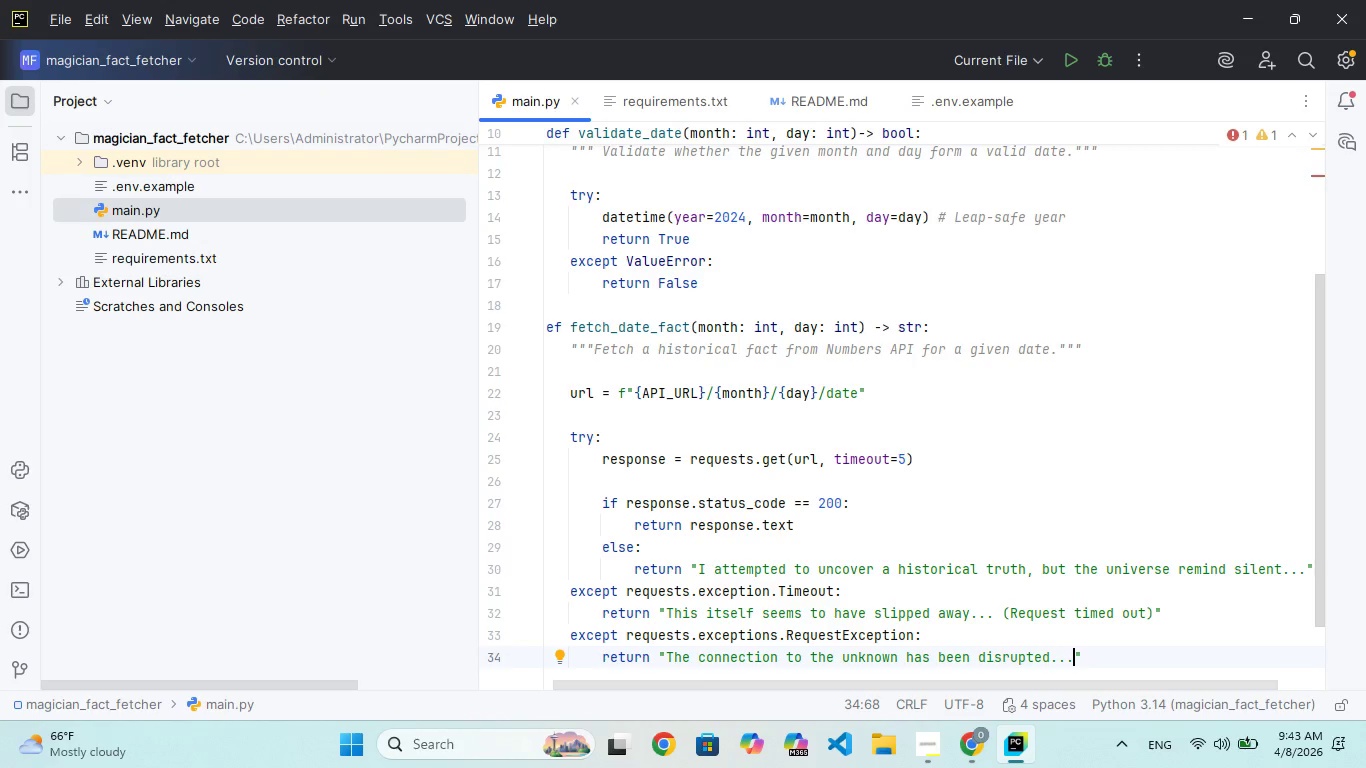 
key(ArrowRight)
 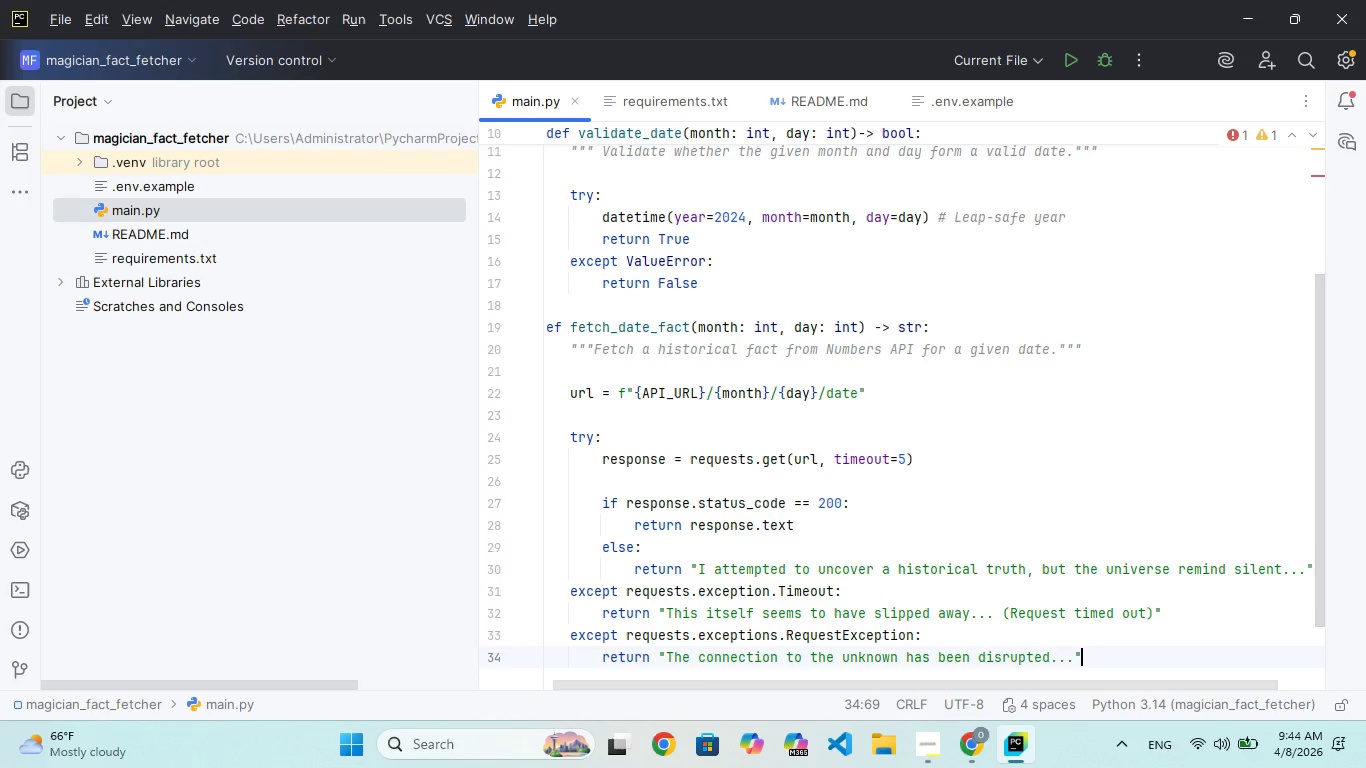 
key(Enter)
 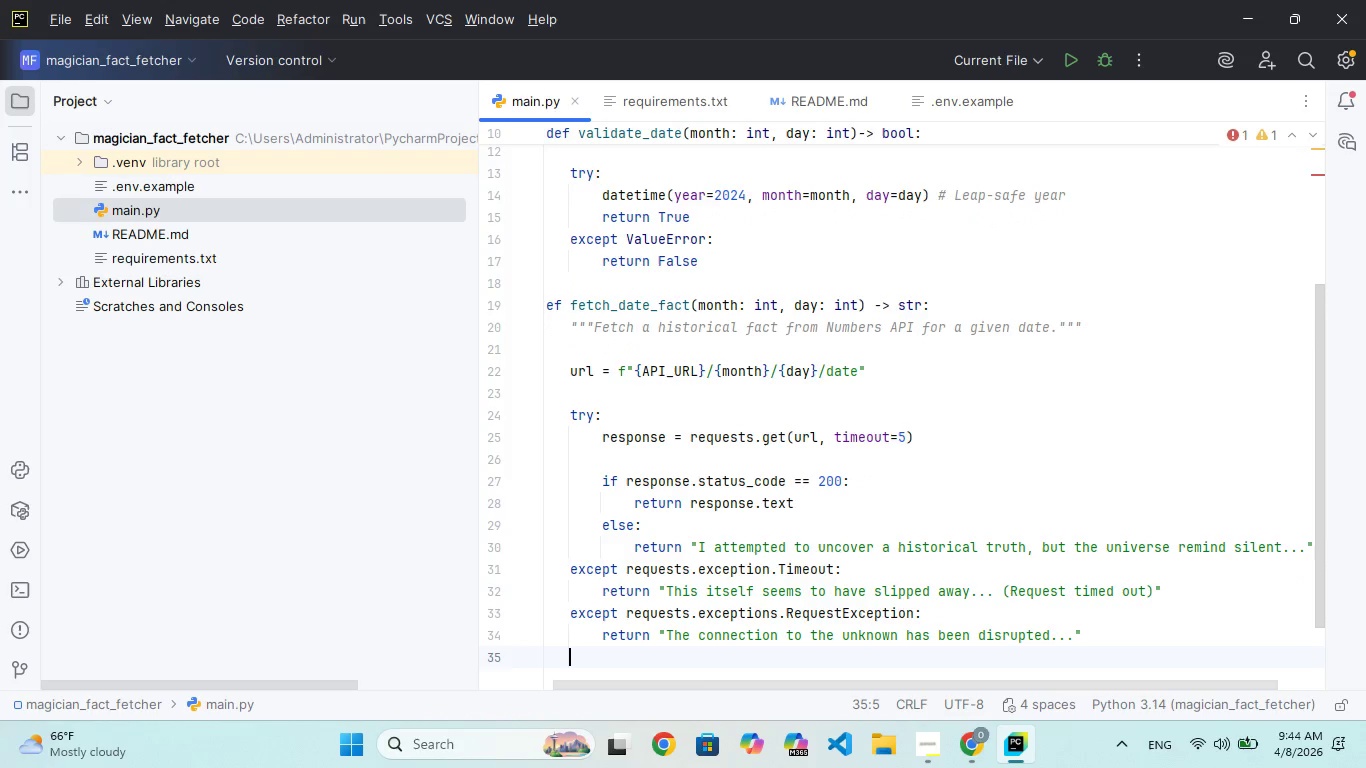 
key(Enter)
 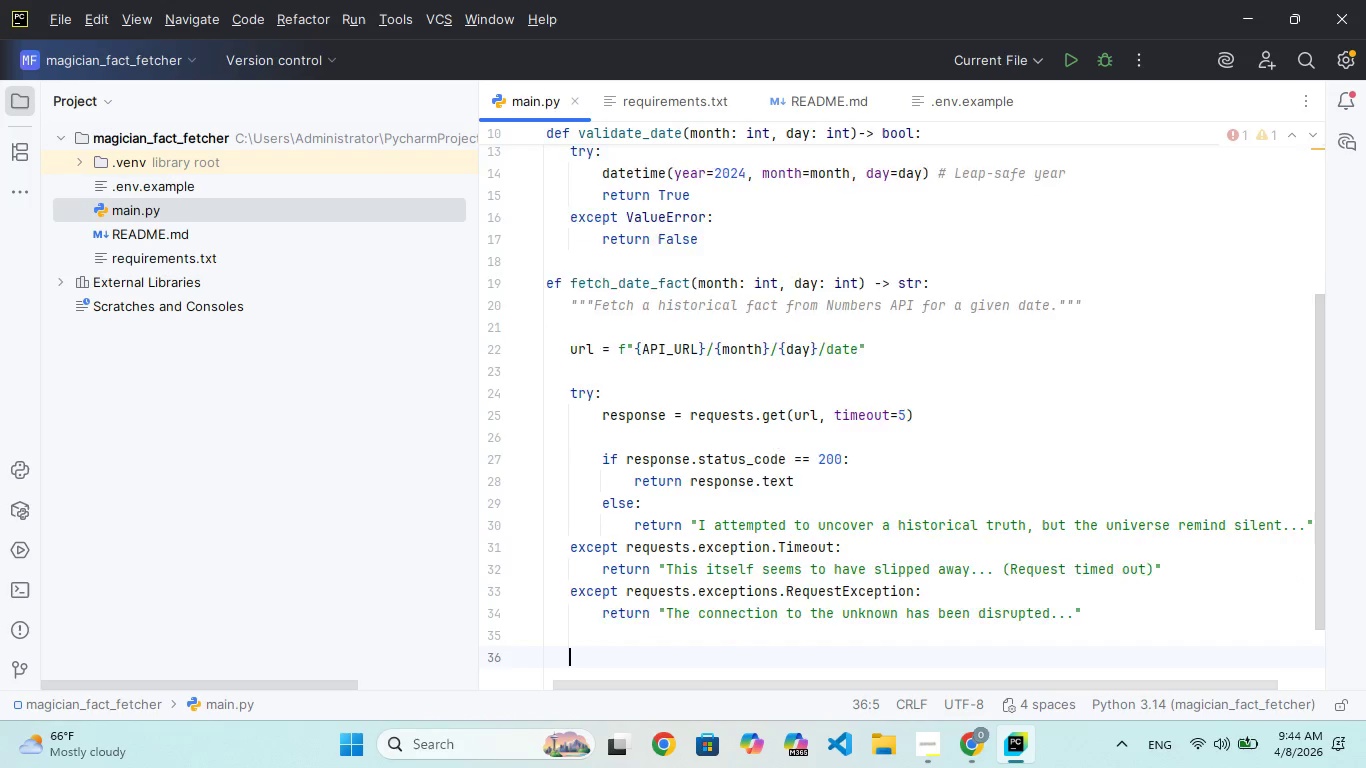 
key(Enter)
 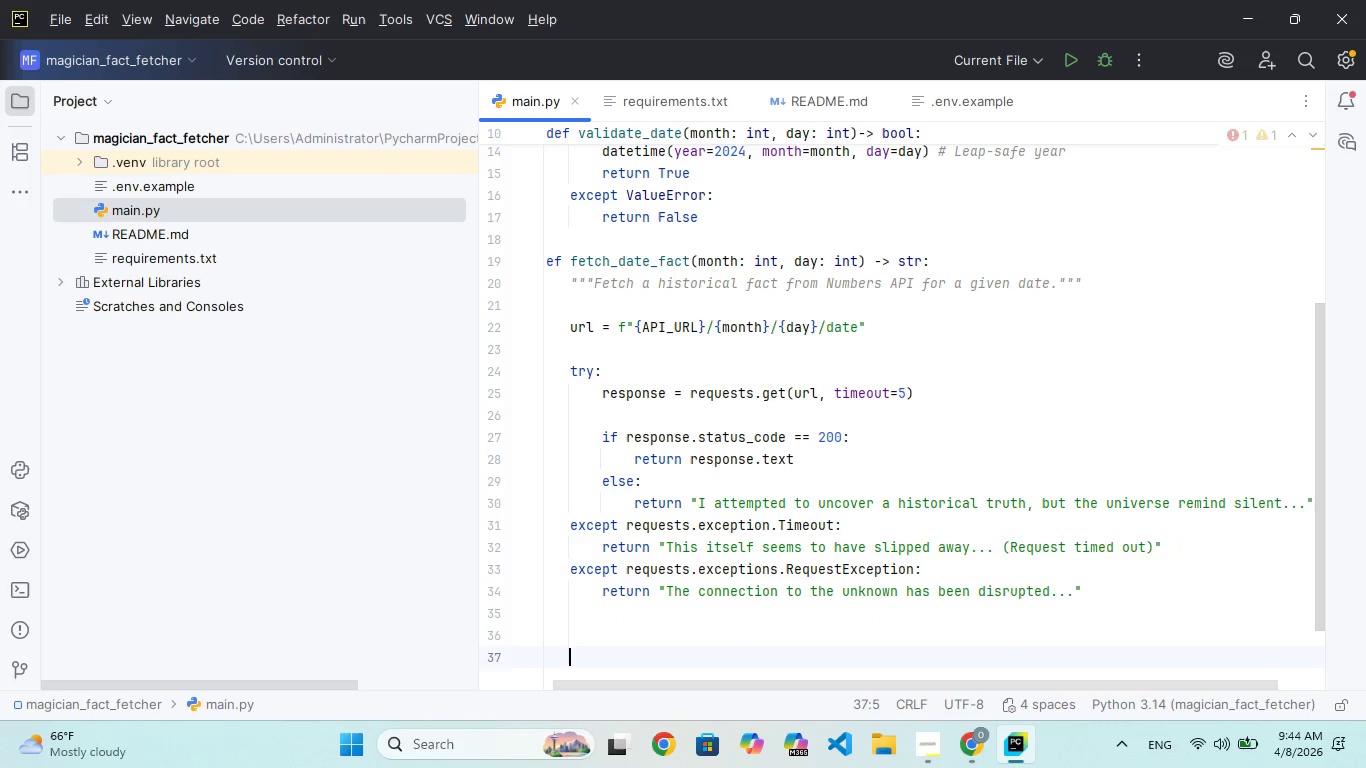 
key(Backspace)
type(df ormat)
 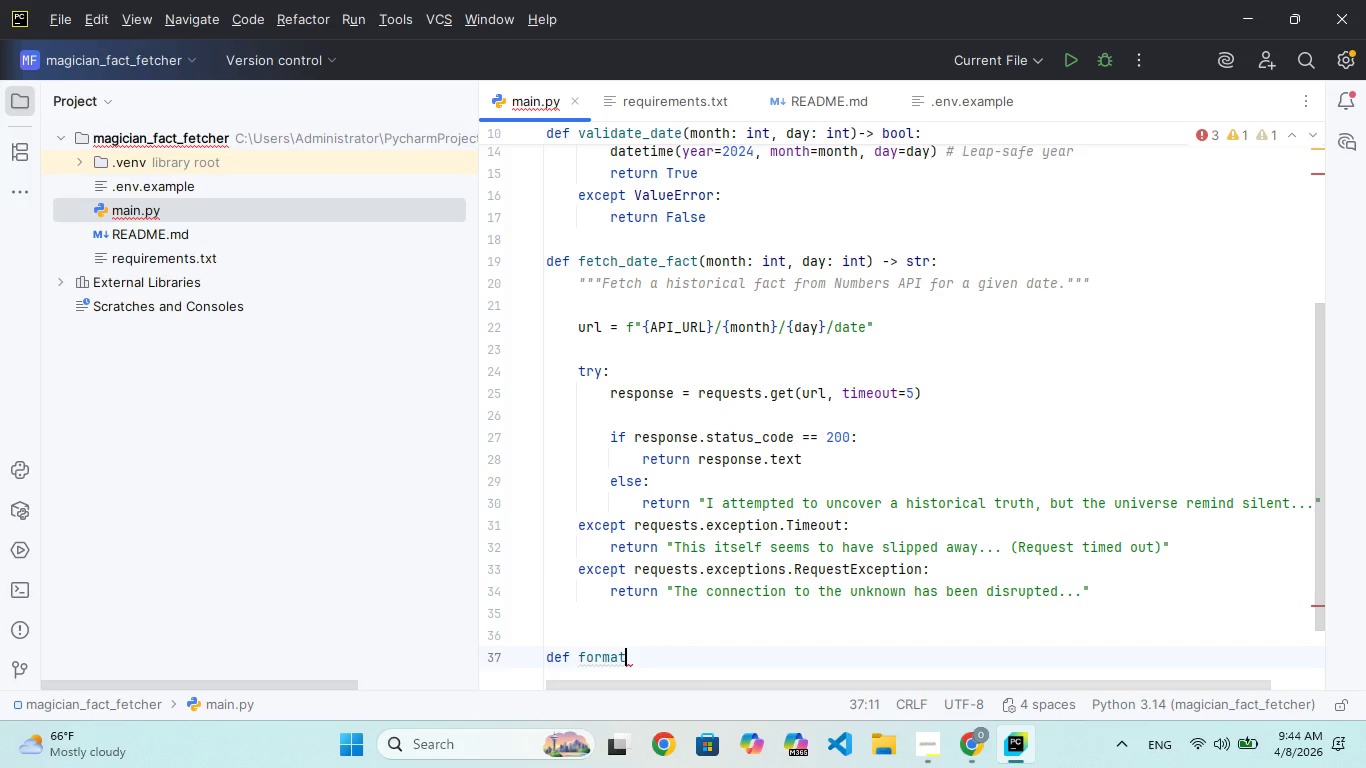 
hold_key(key=E, duration=0.31)
 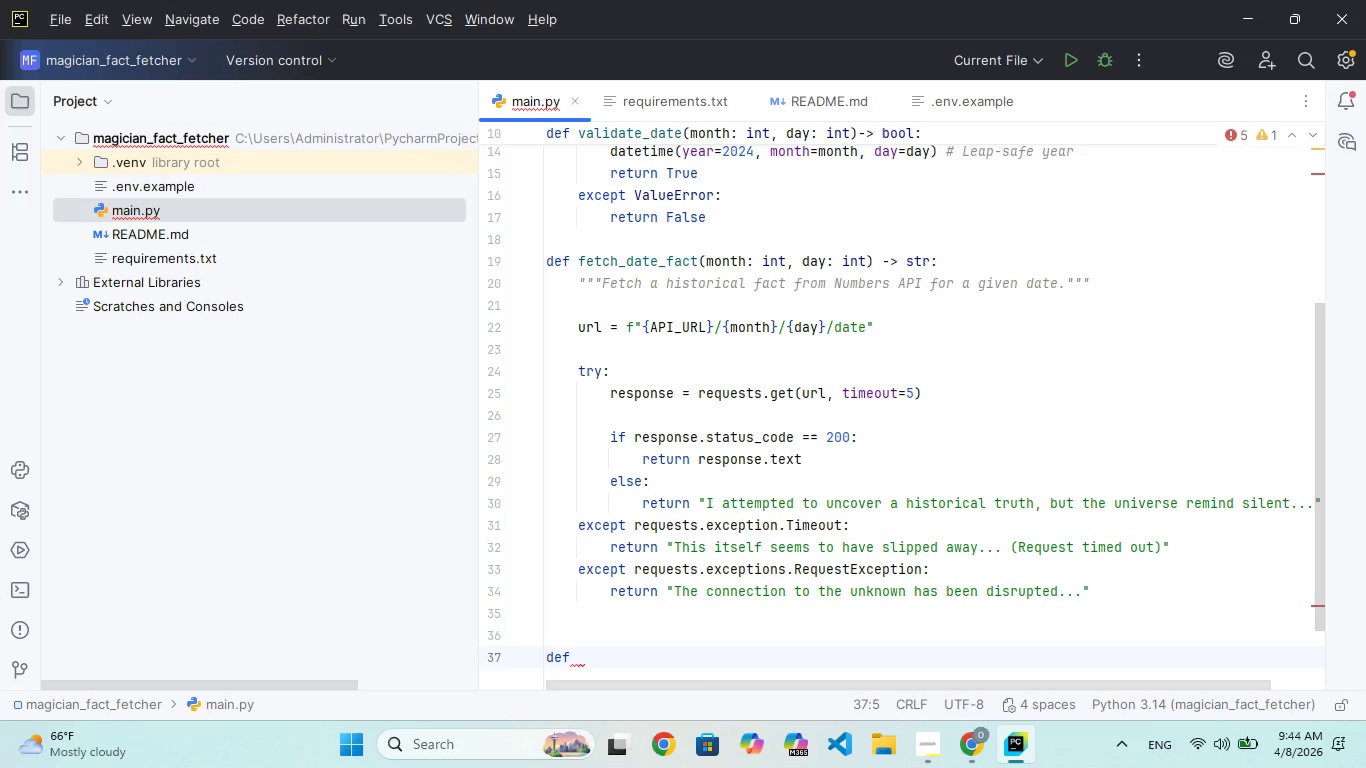 
wait(5.31)
 